 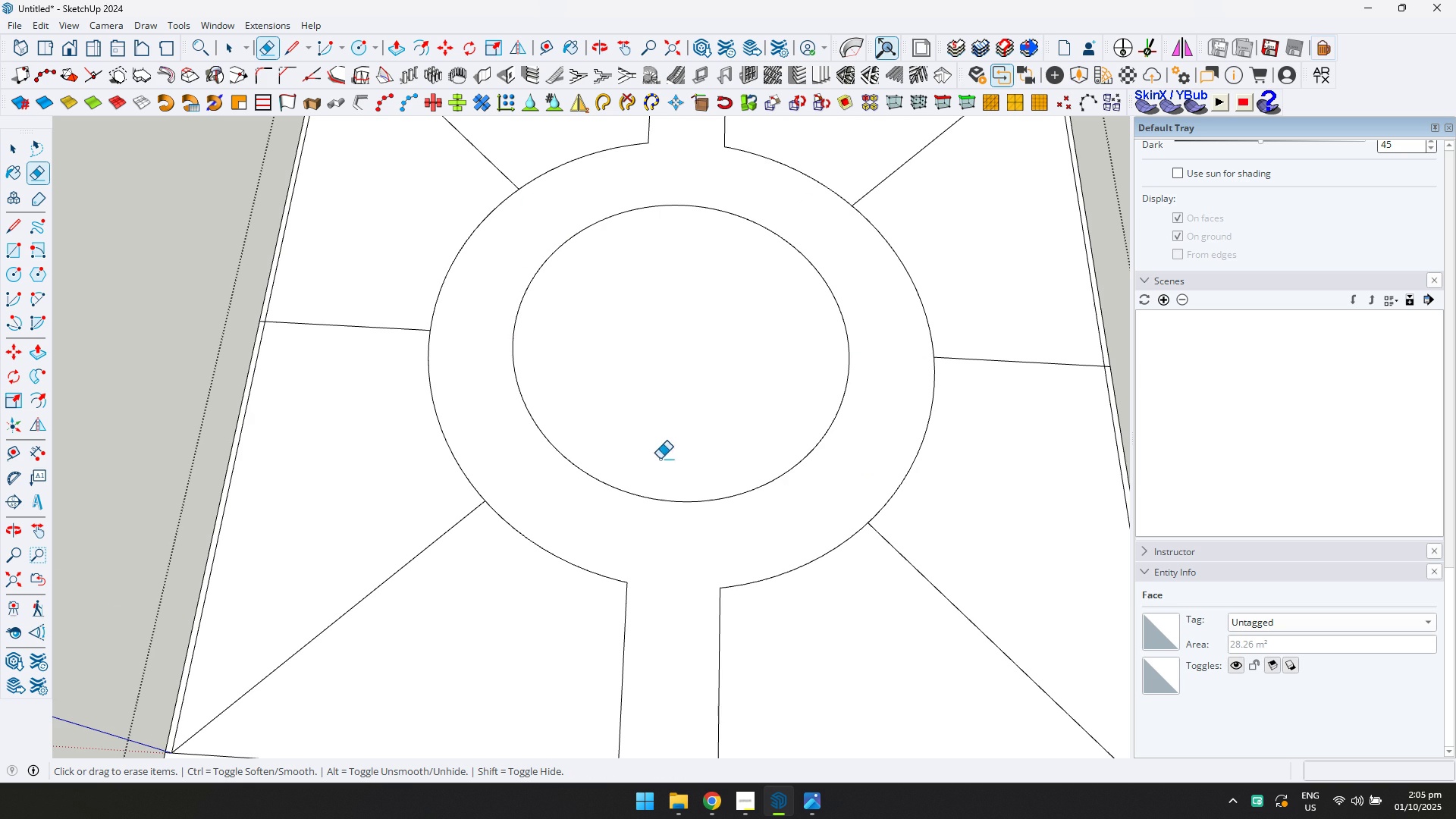 
key(P)
 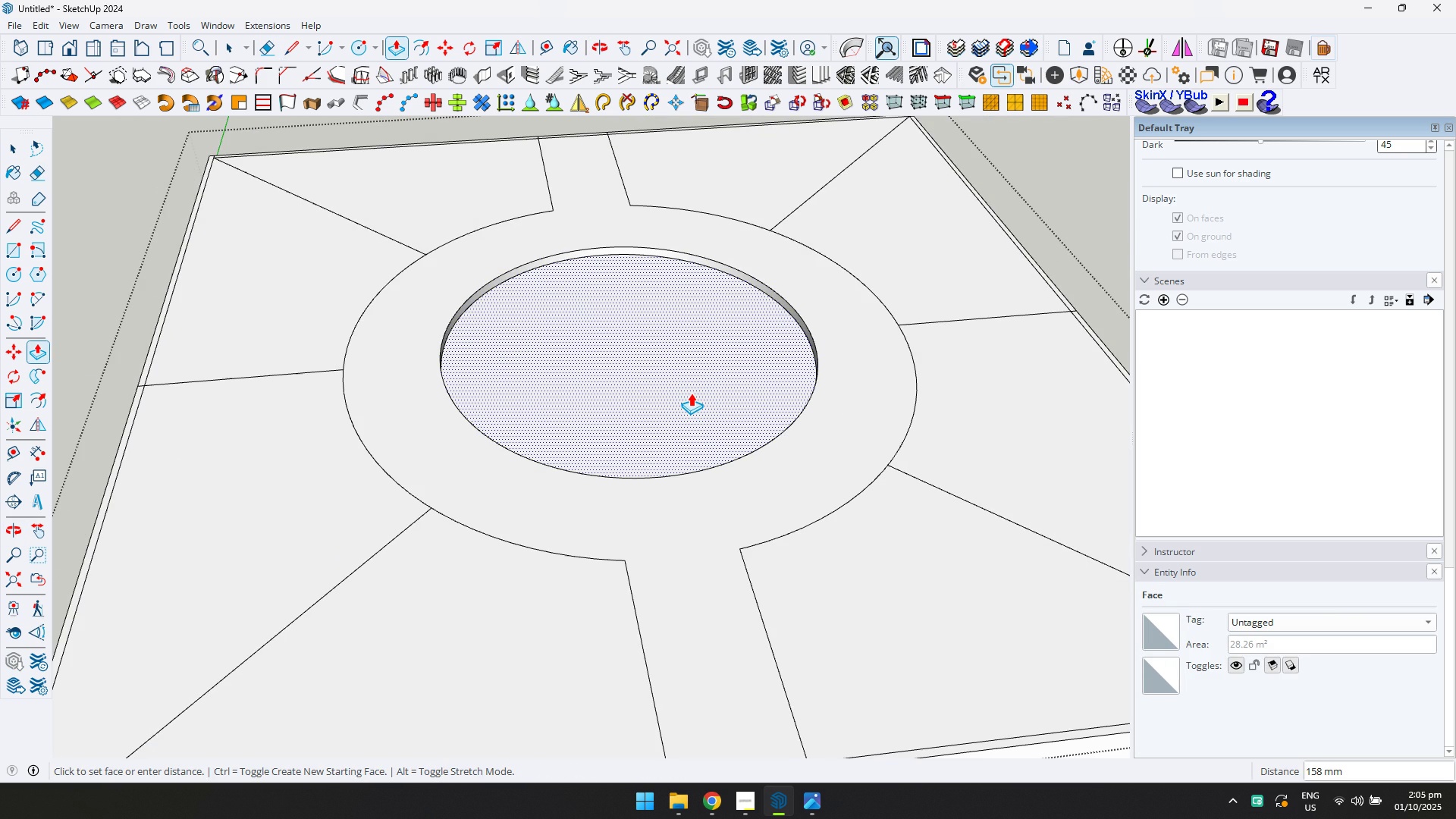 
type(50)
 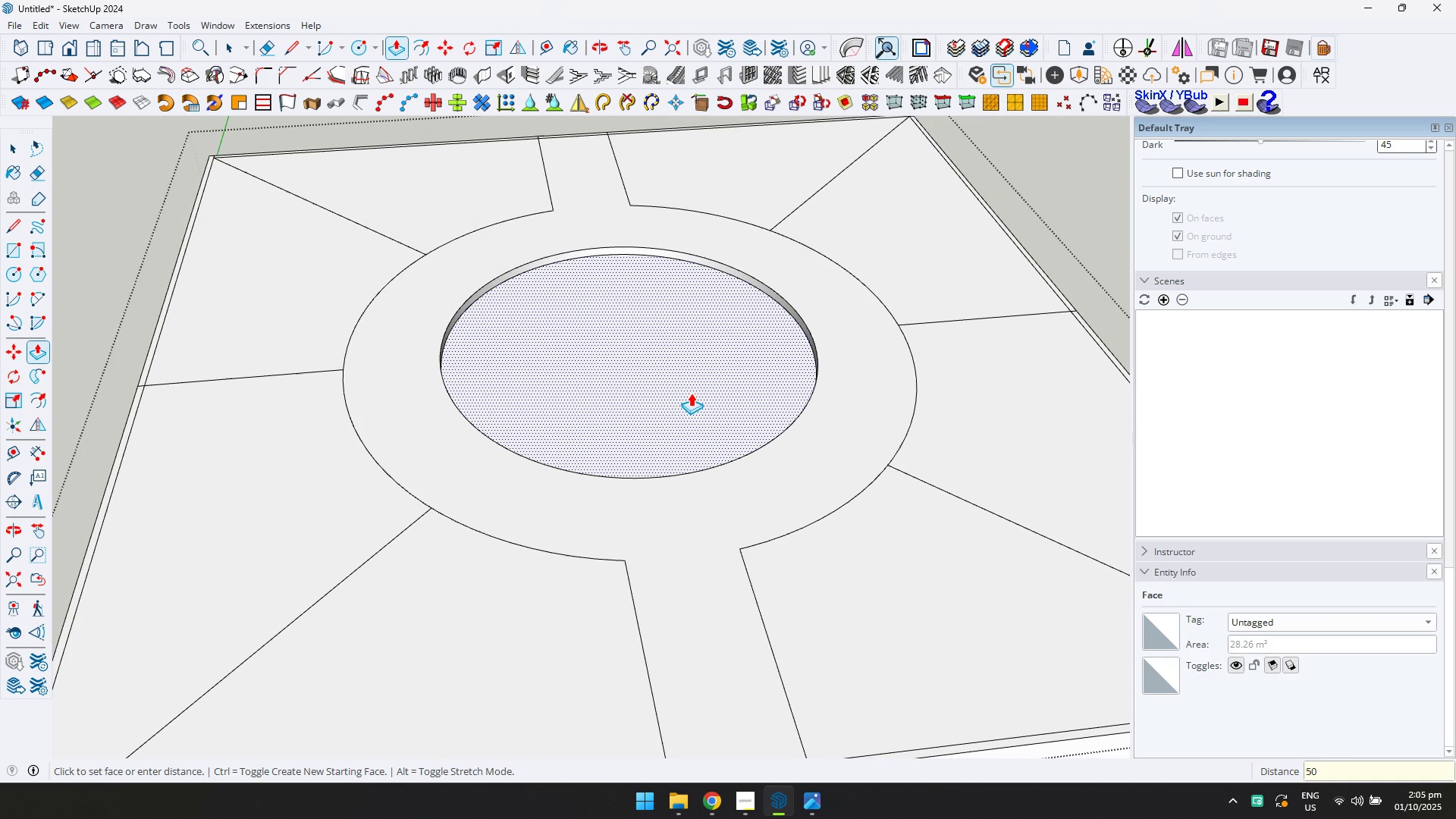 
key(Enter)
 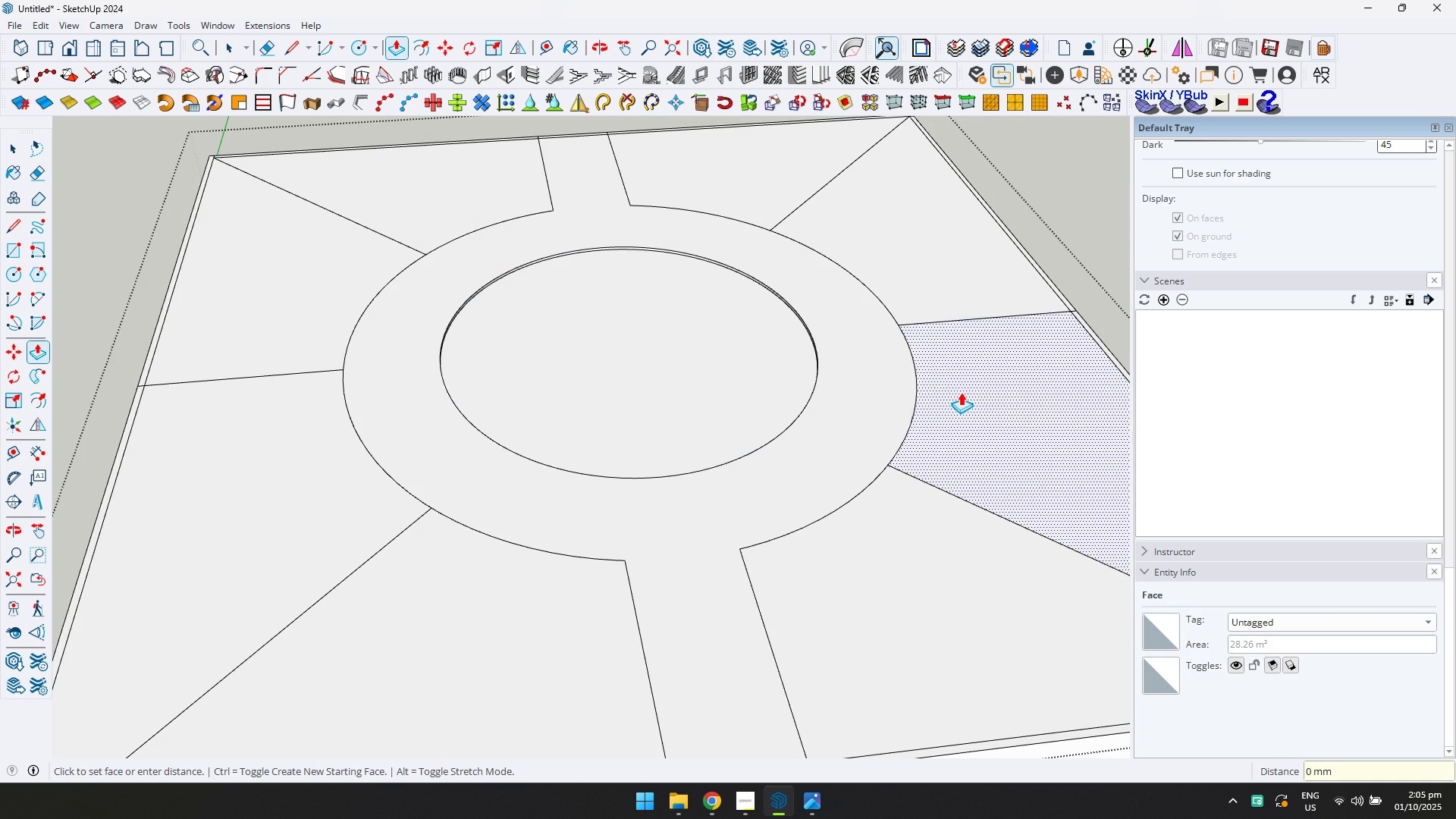 
double_click([961, 392])
 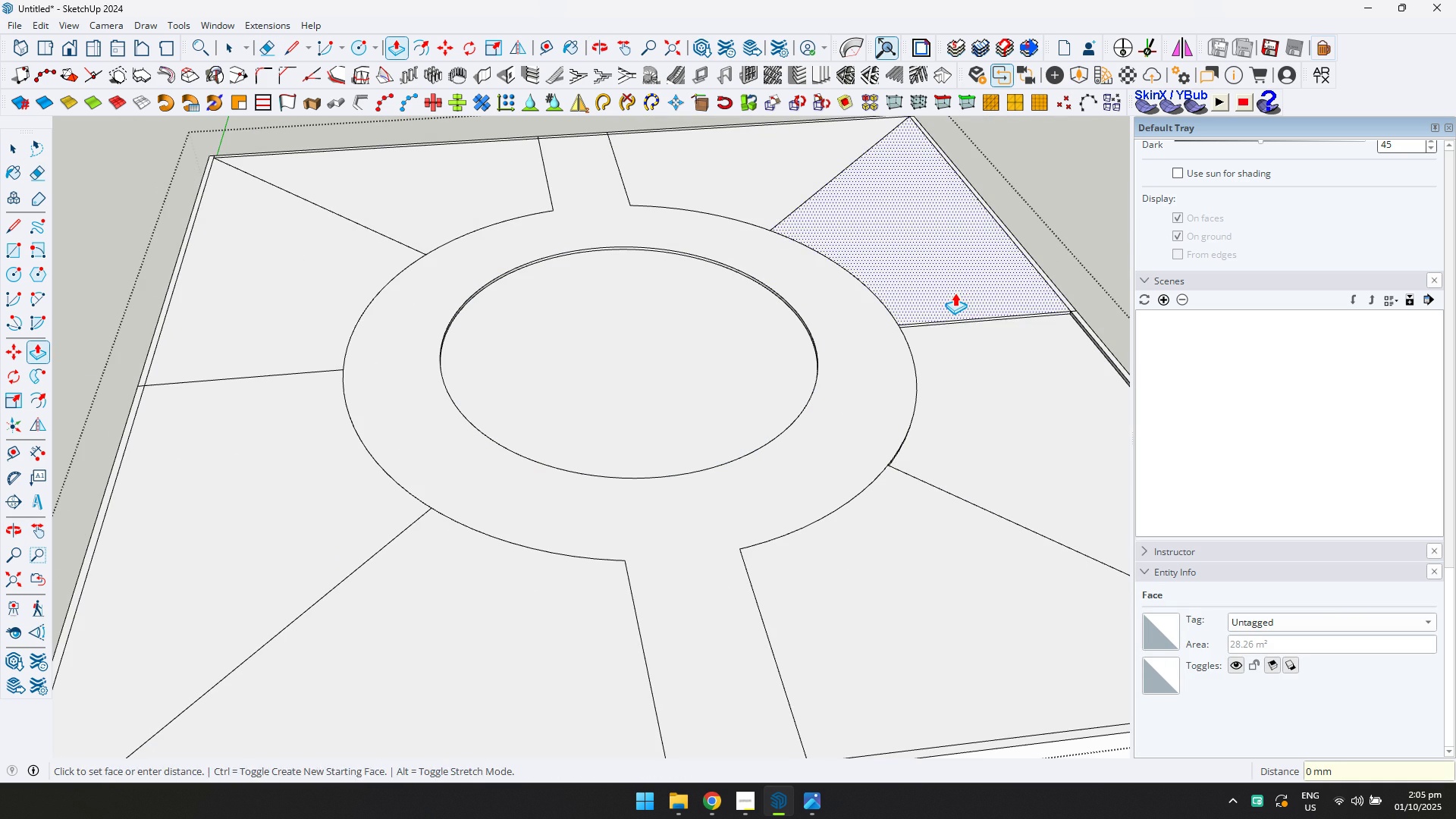 
double_click([955, 293])
 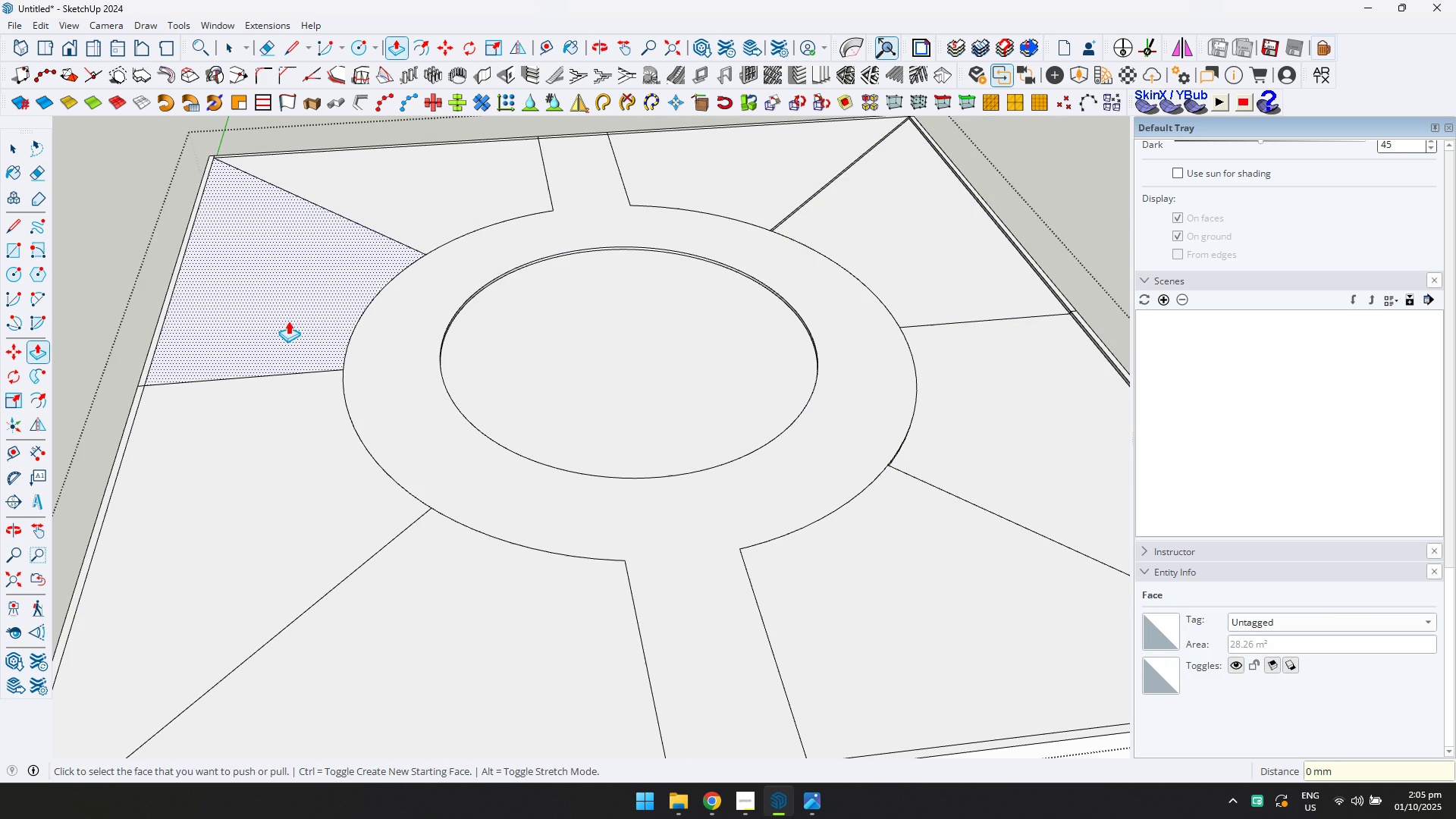 
double_click([288, 321])
 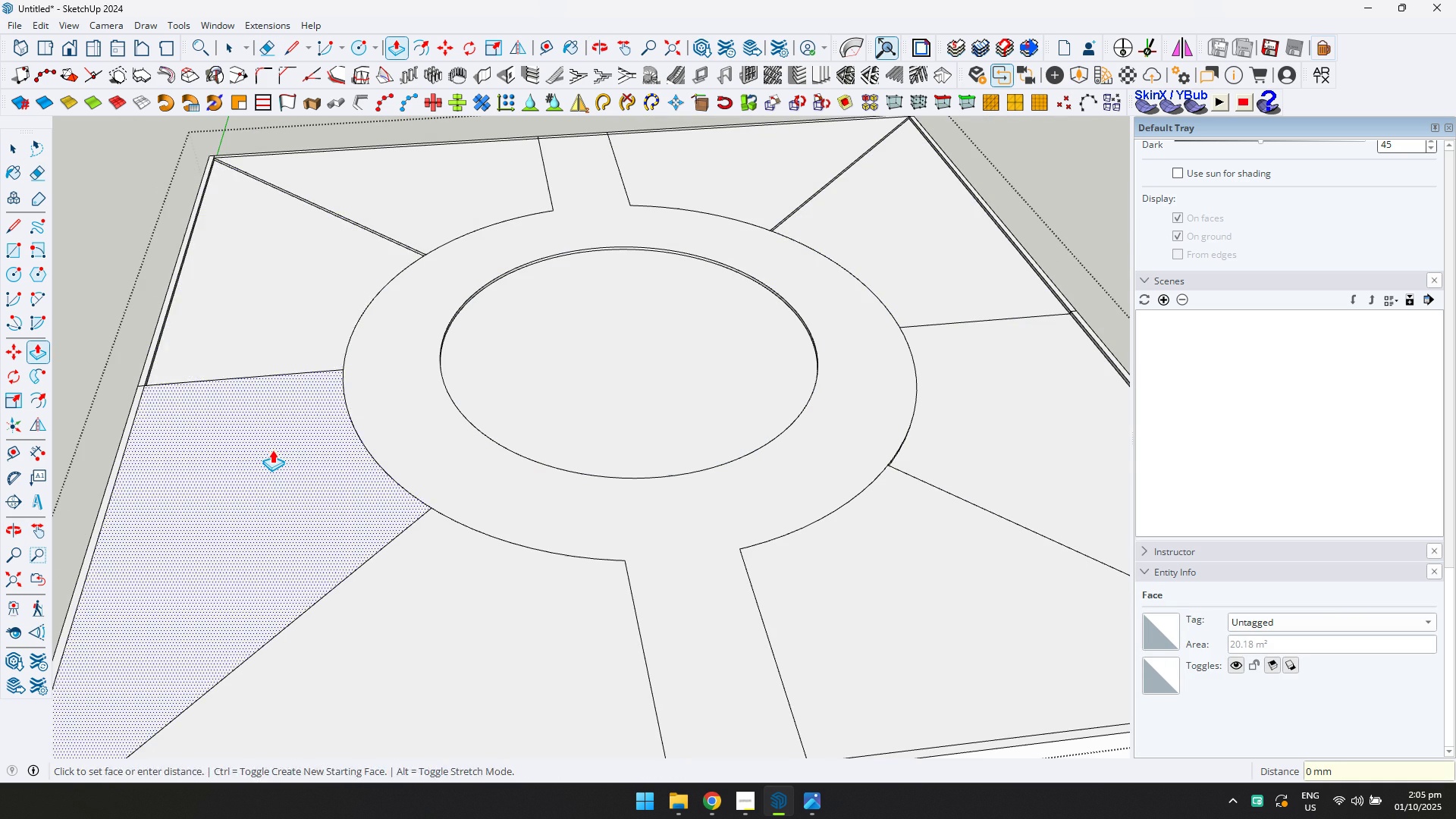 
triple_click([272, 450])
 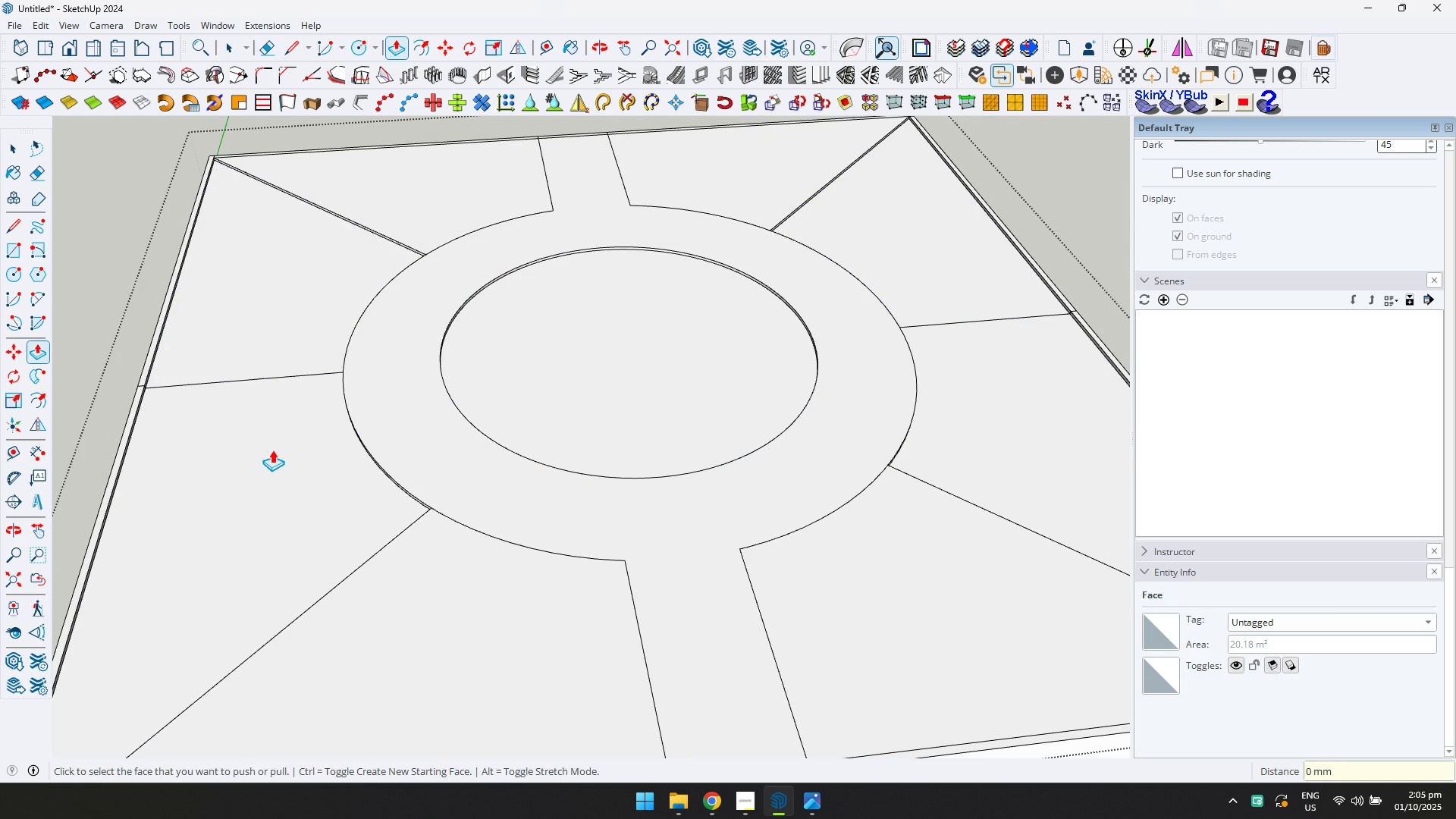 
triple_click([272, 450])
 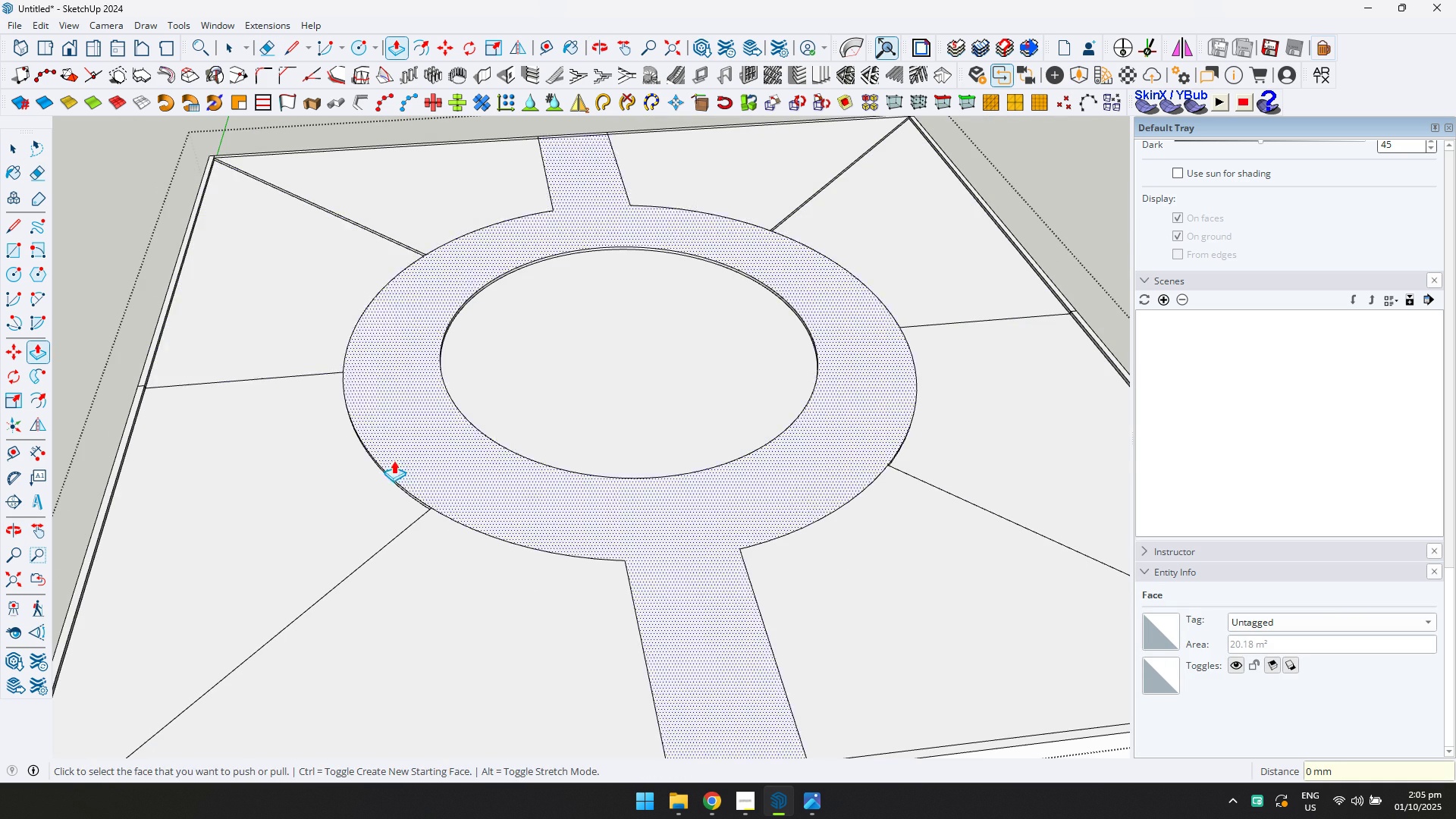 
scroll: coordinate [538, 482], scroll_direction: down, amount: 3.0
 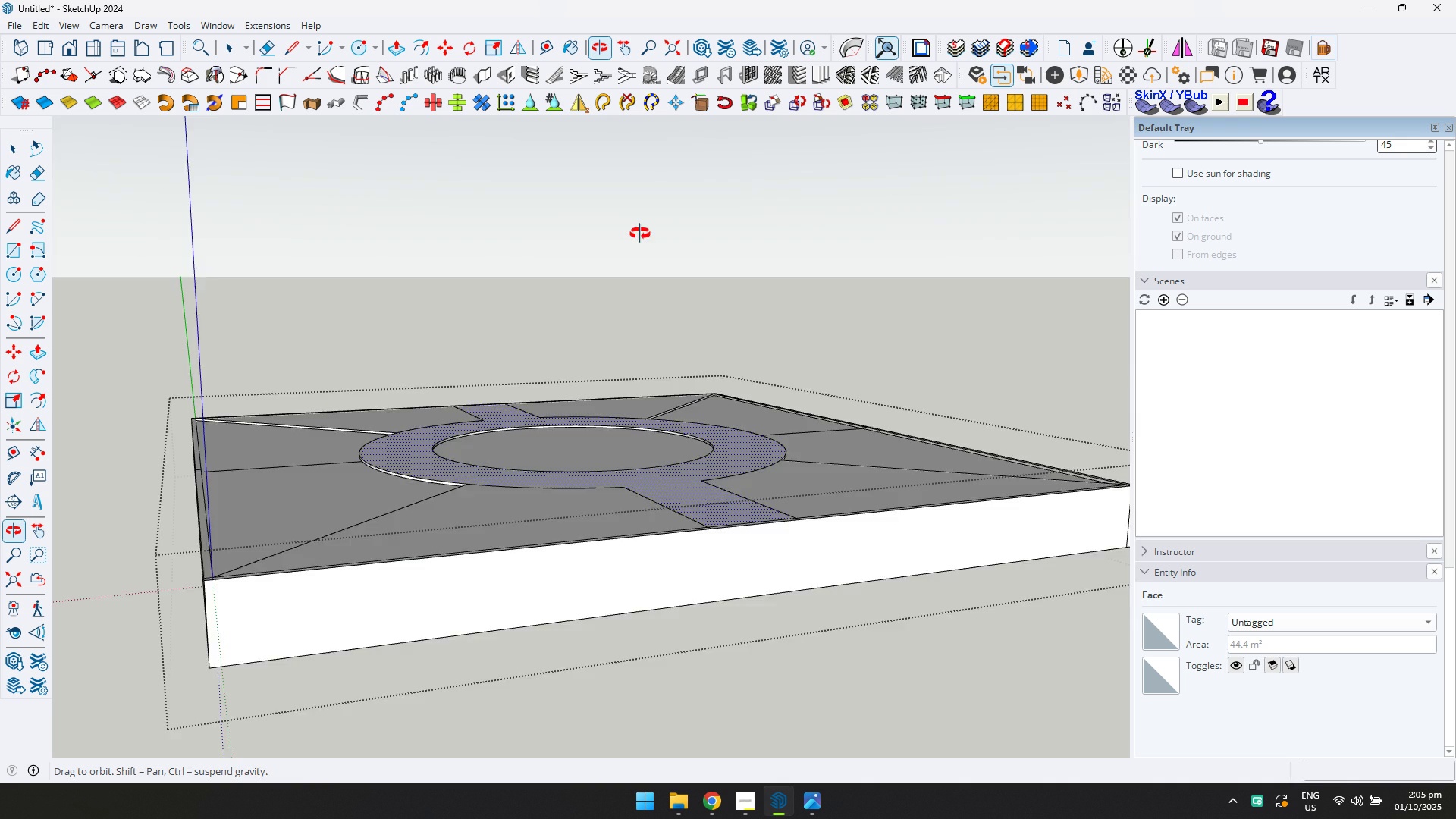 
key(Shift+ShiftLeft)
 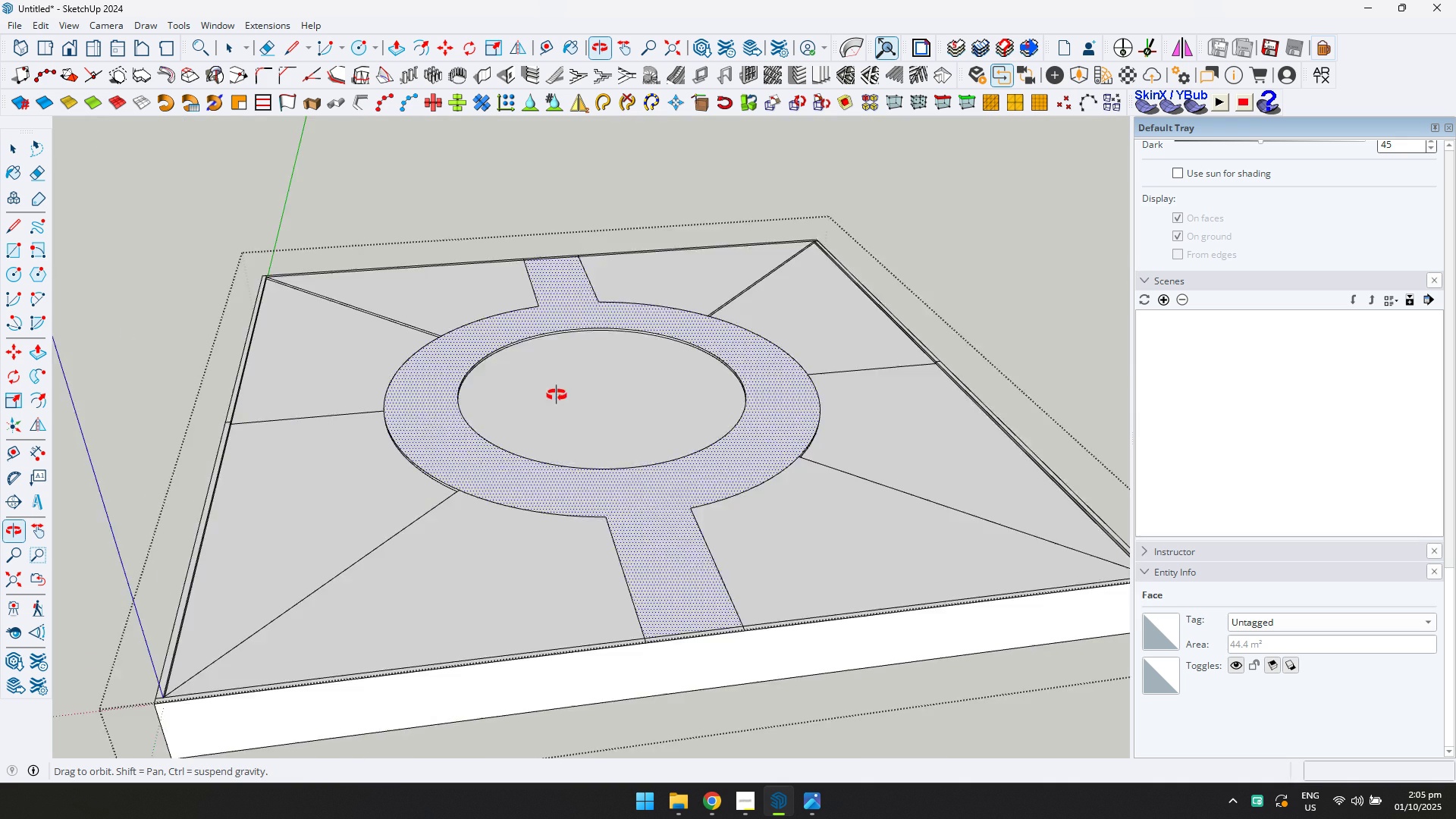 
scroll: coordinate [642, 499], scroll_direction: up, amount: 4.0
 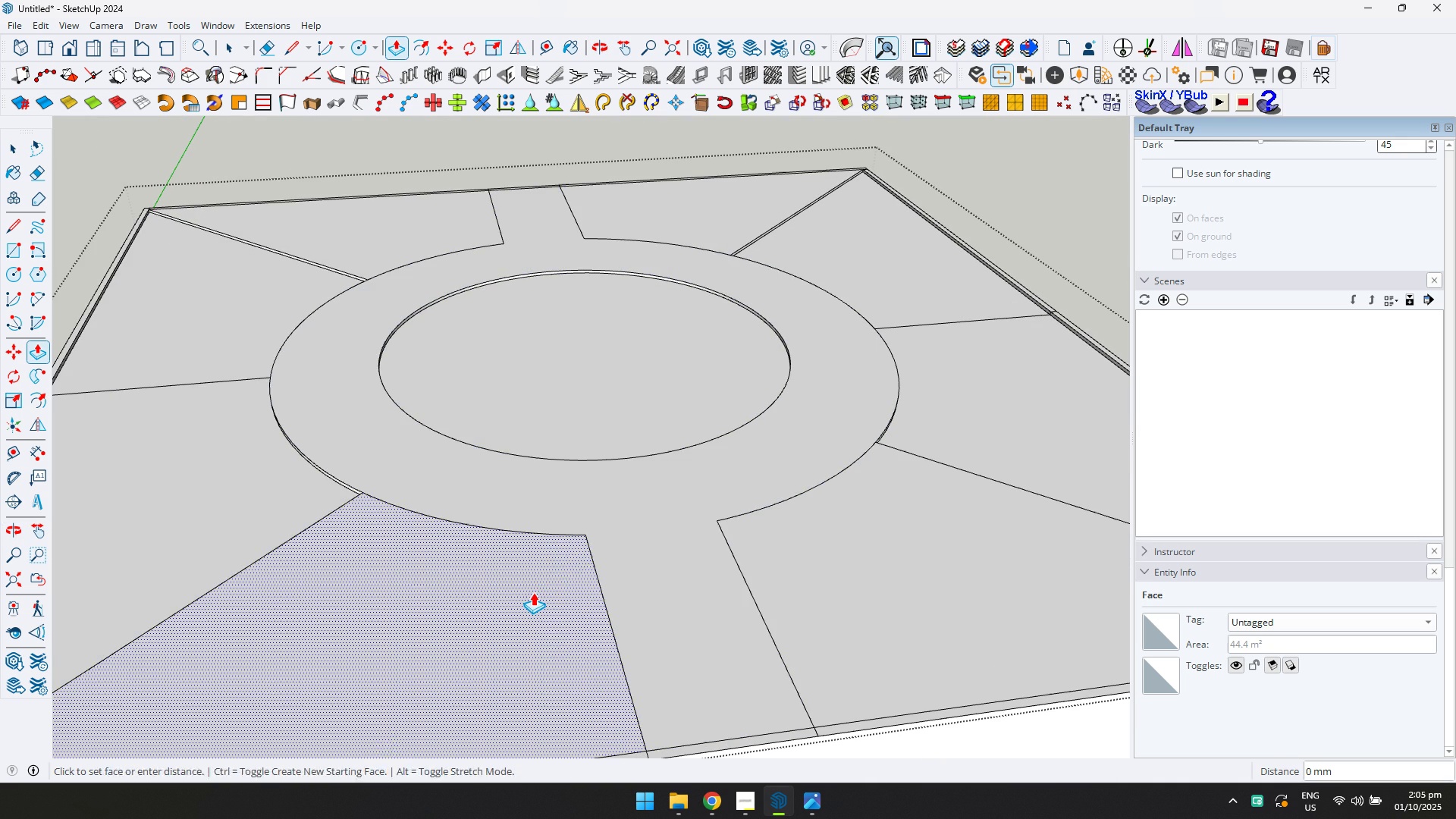 
double_click([532, 592])
 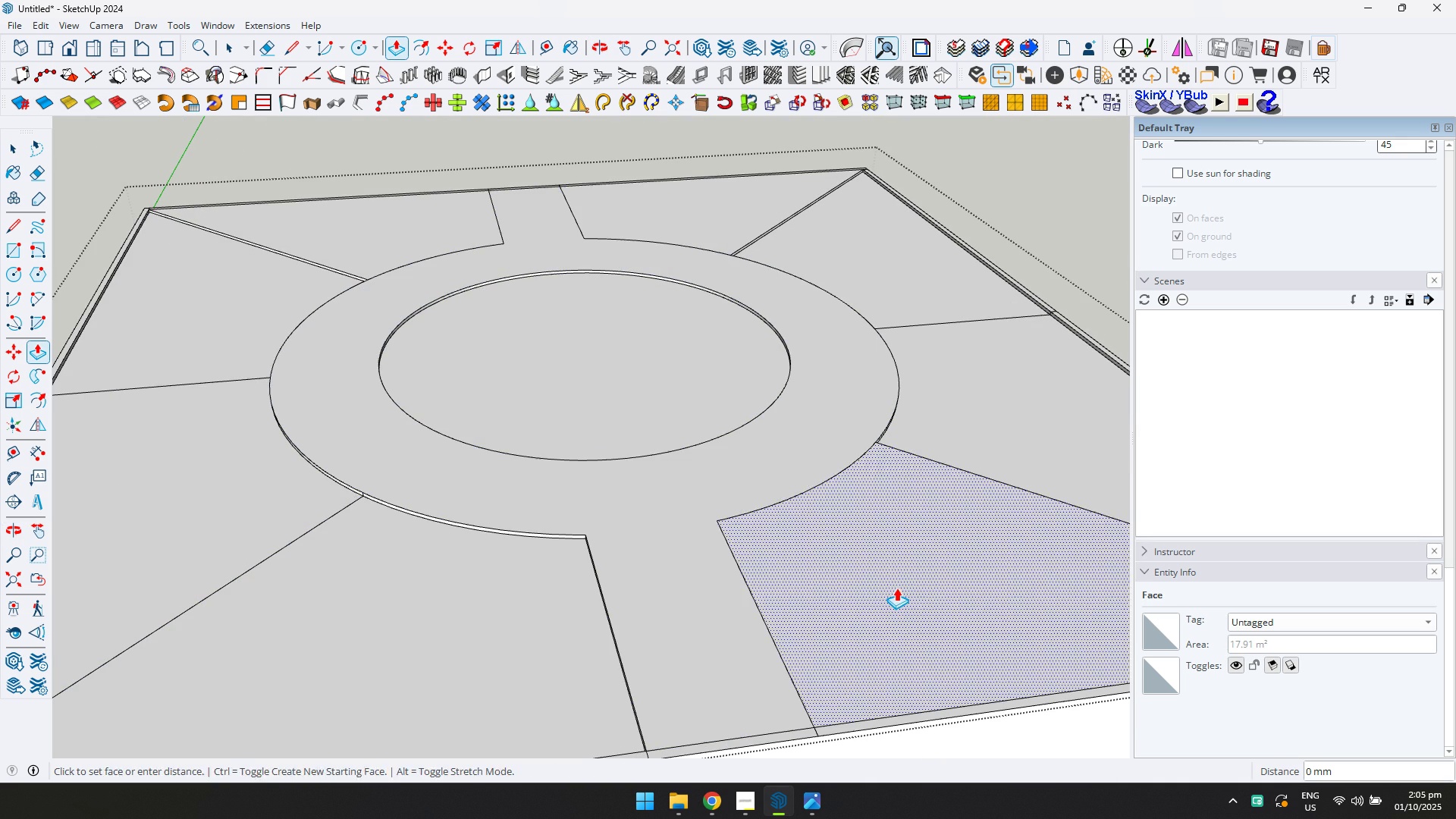 
triple_click([896, 588])
 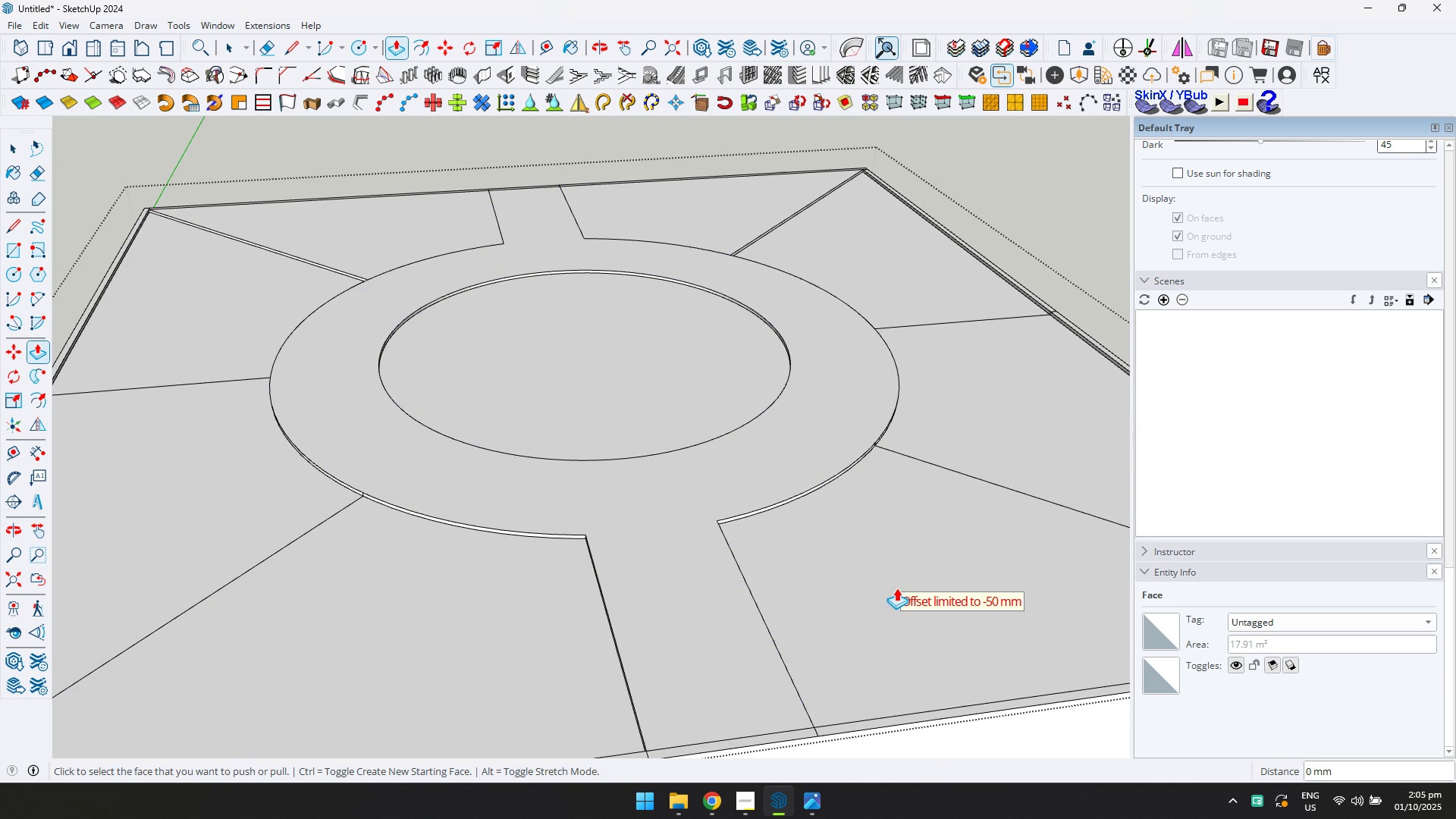 
triple_click([896, 588])
 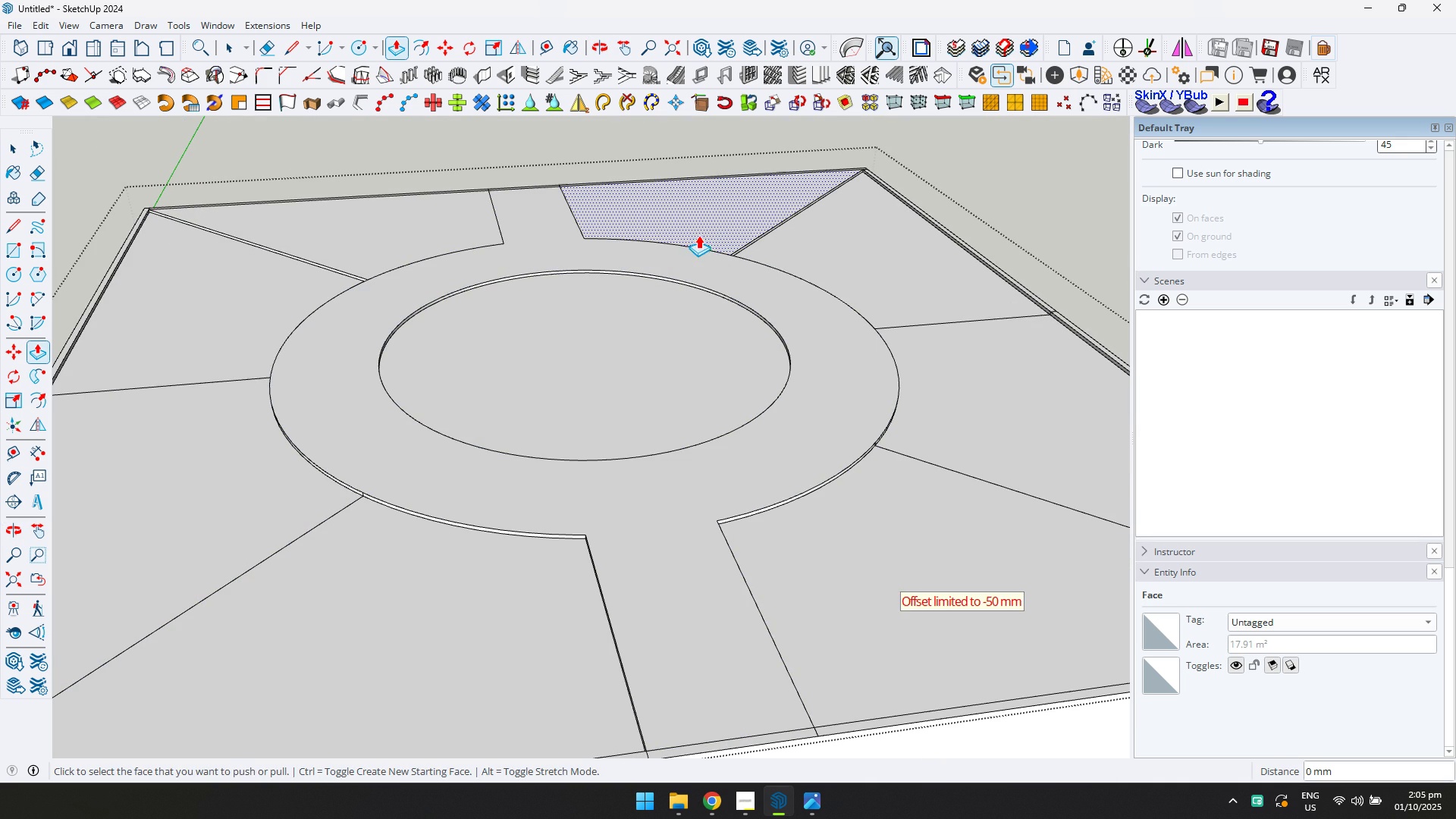 
middle_click([697, 234])
 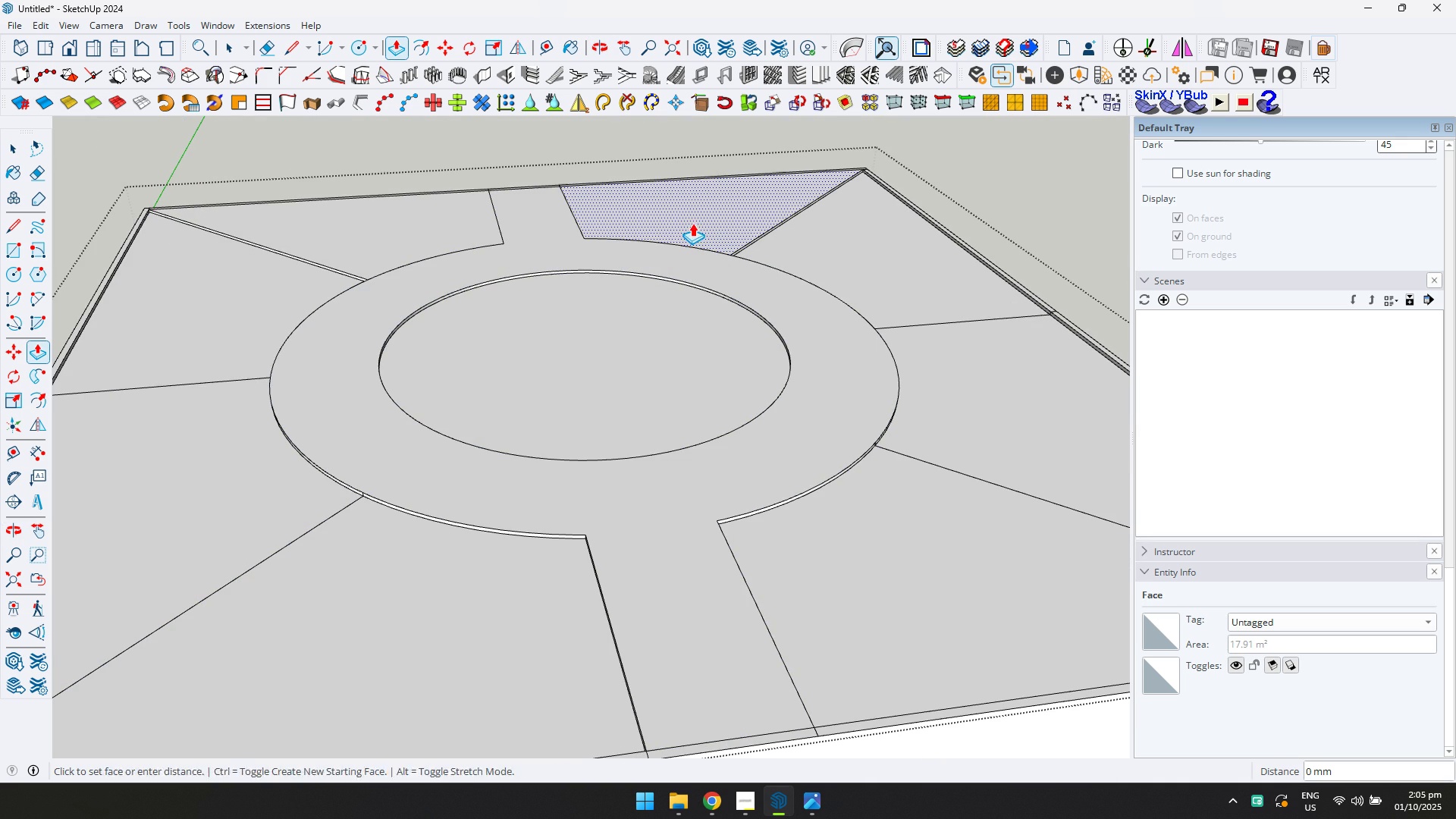 
double_click([692, 223])
 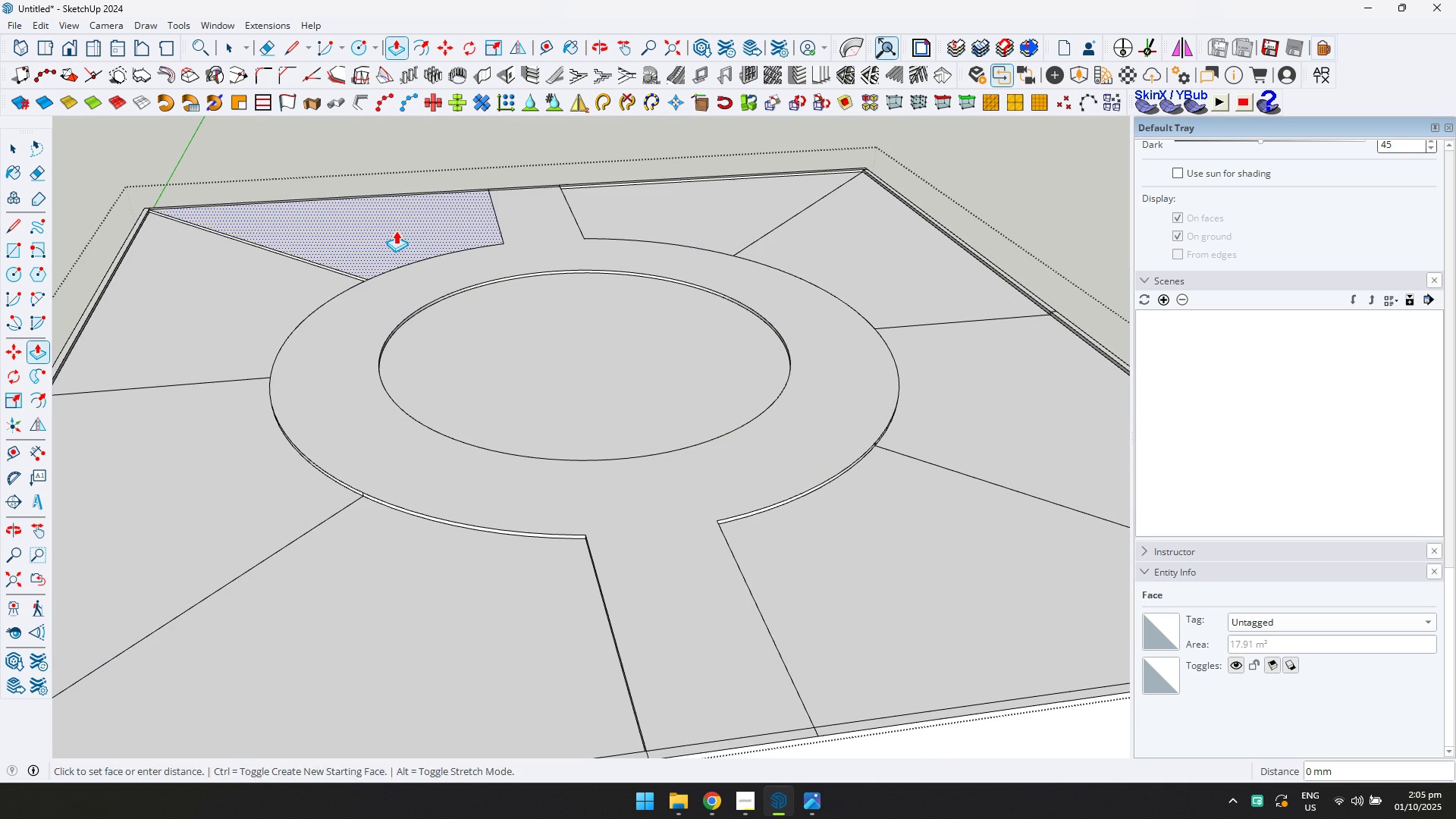 
double_click([396, 231])
 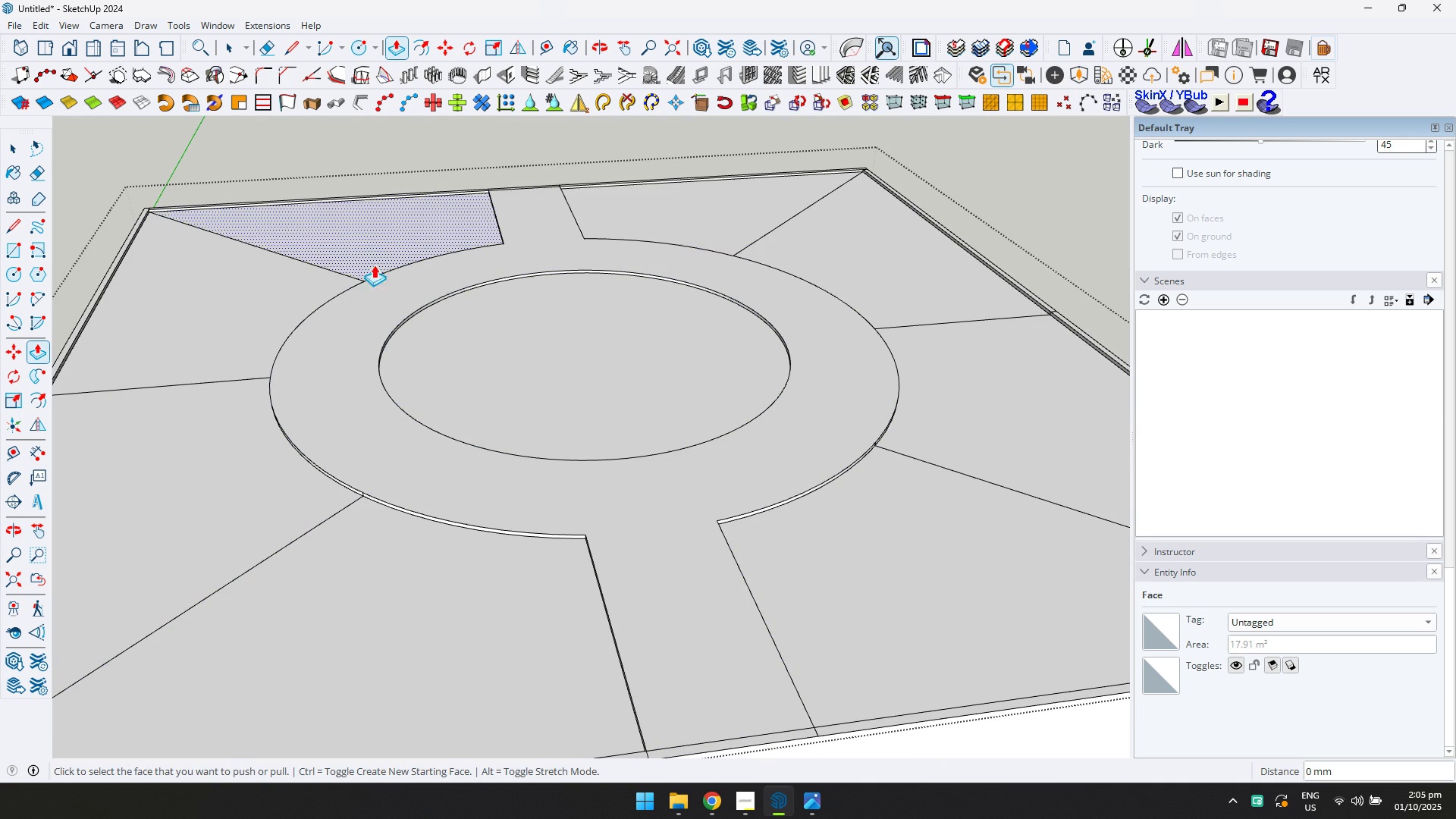 
key(Shift+ShiftLeft)
 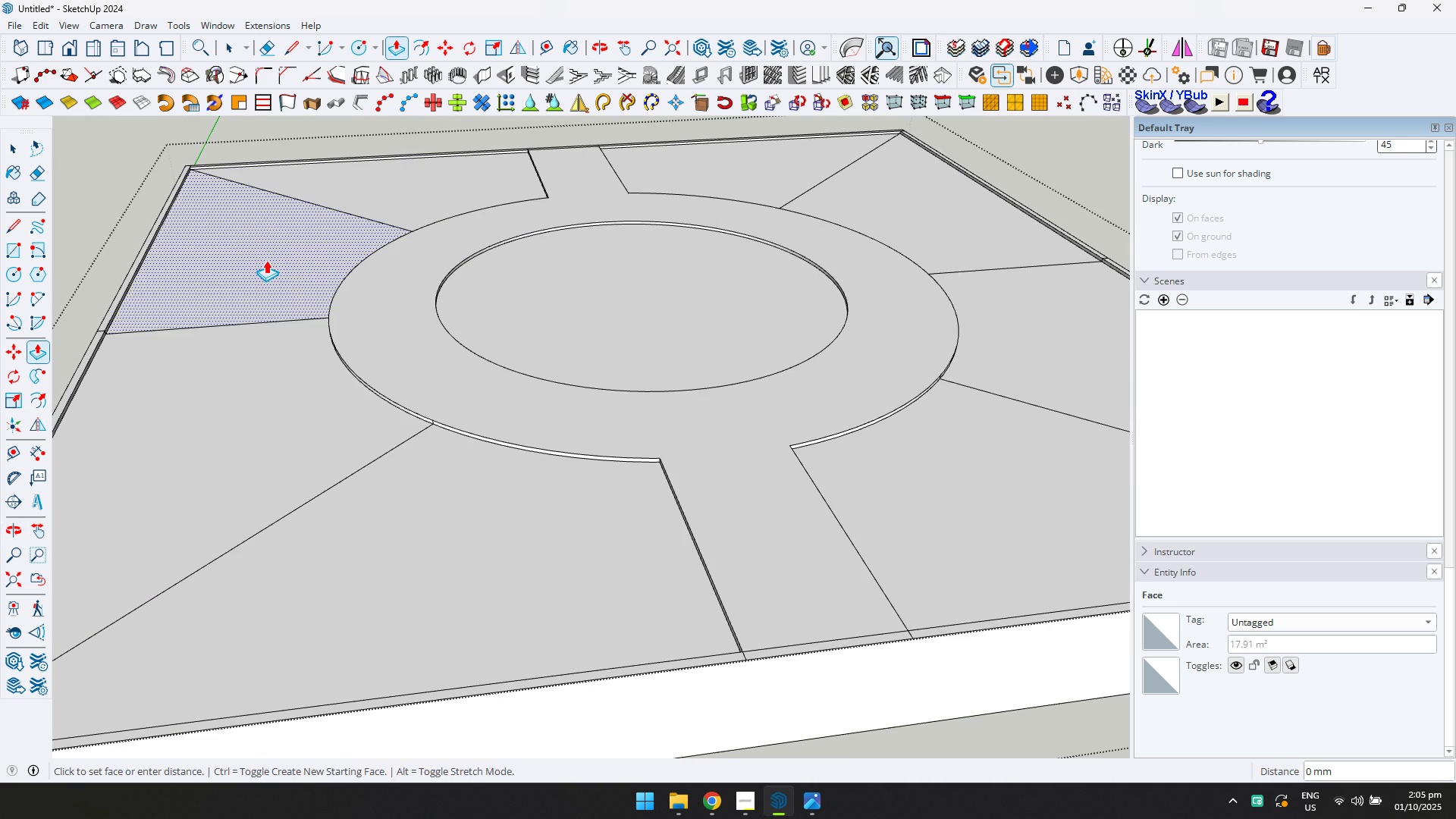 
double_click([266, 260])
 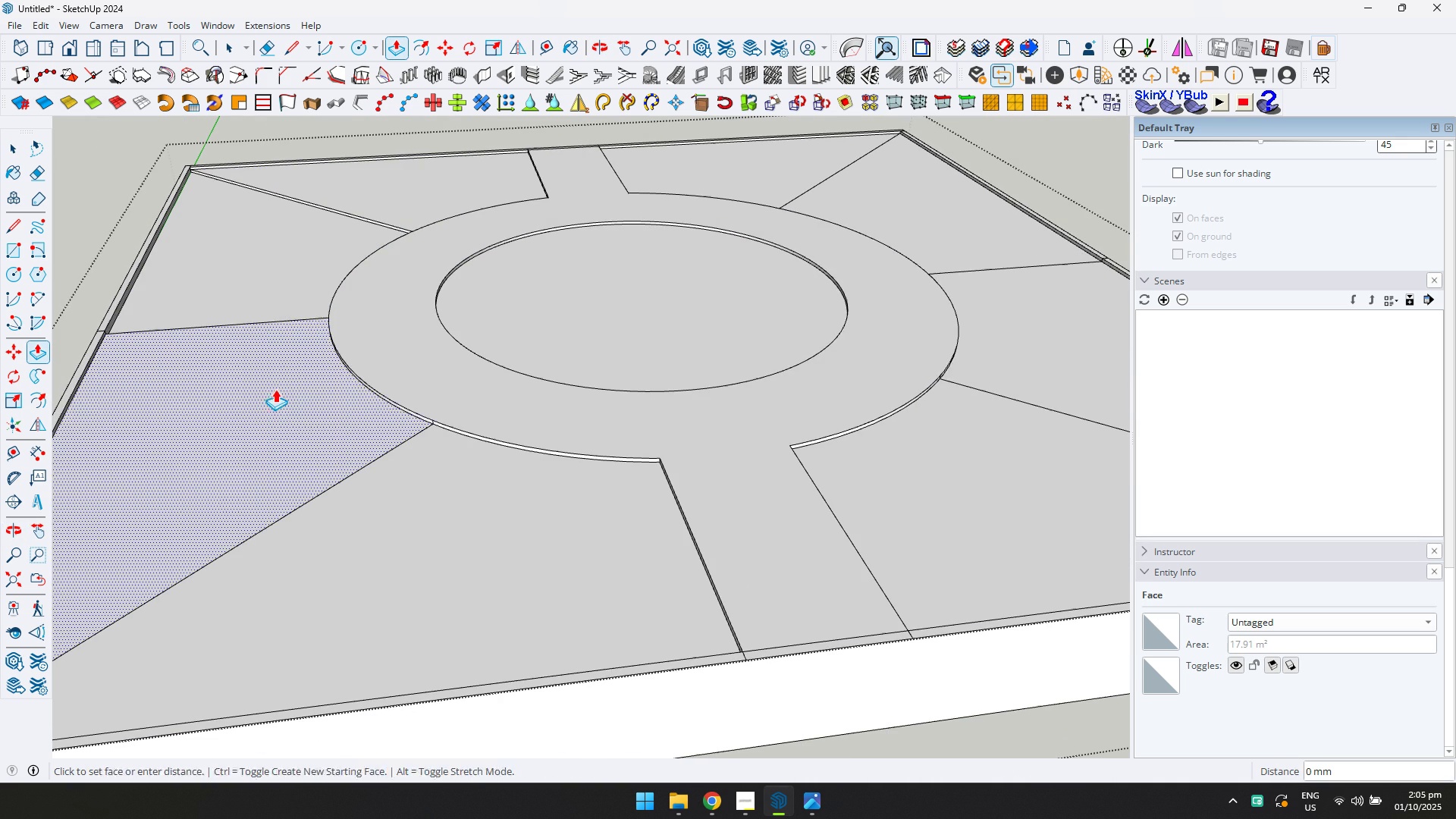 
triple_click([275, 389])
 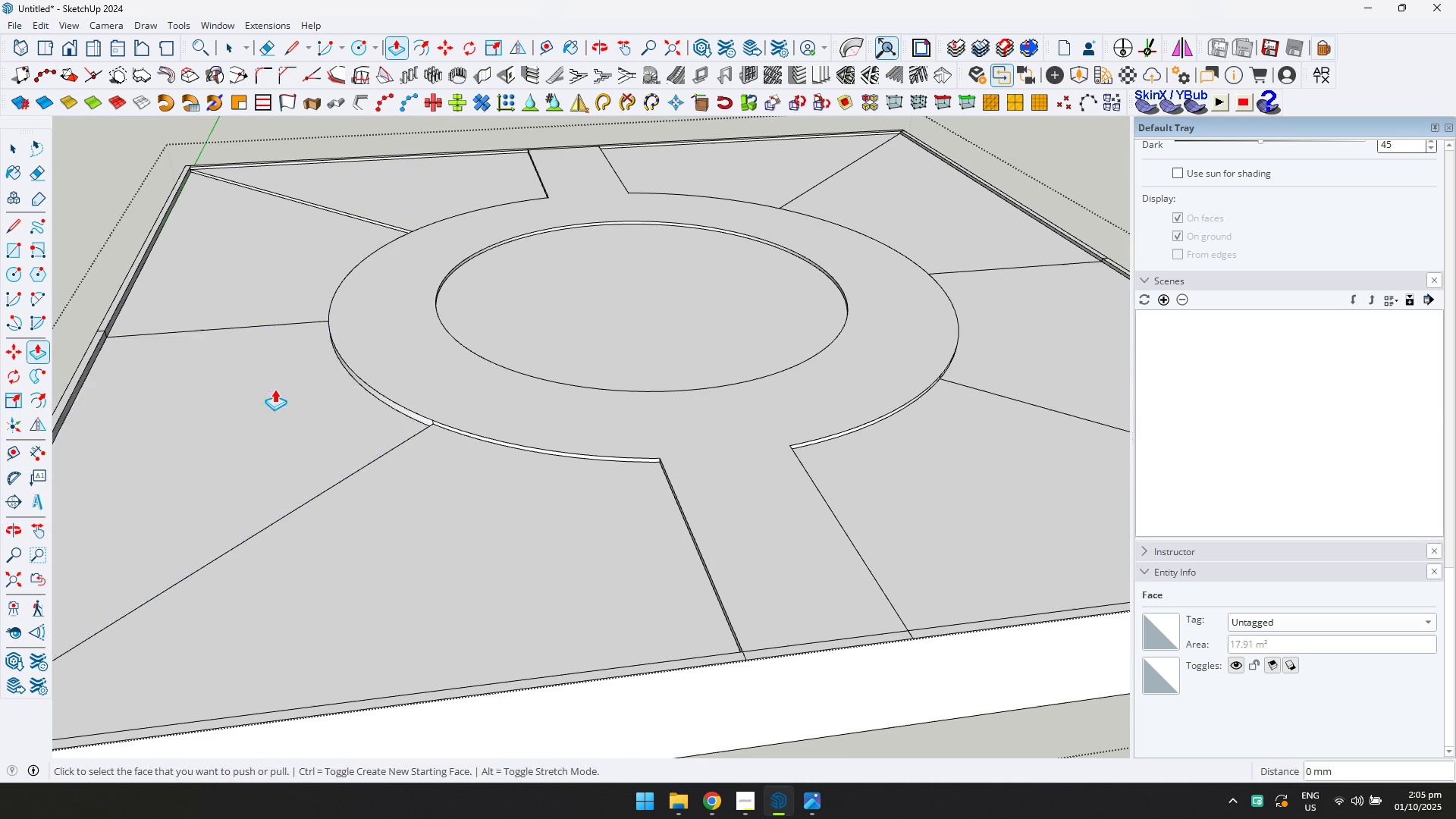 
triple_click([275, 389])
 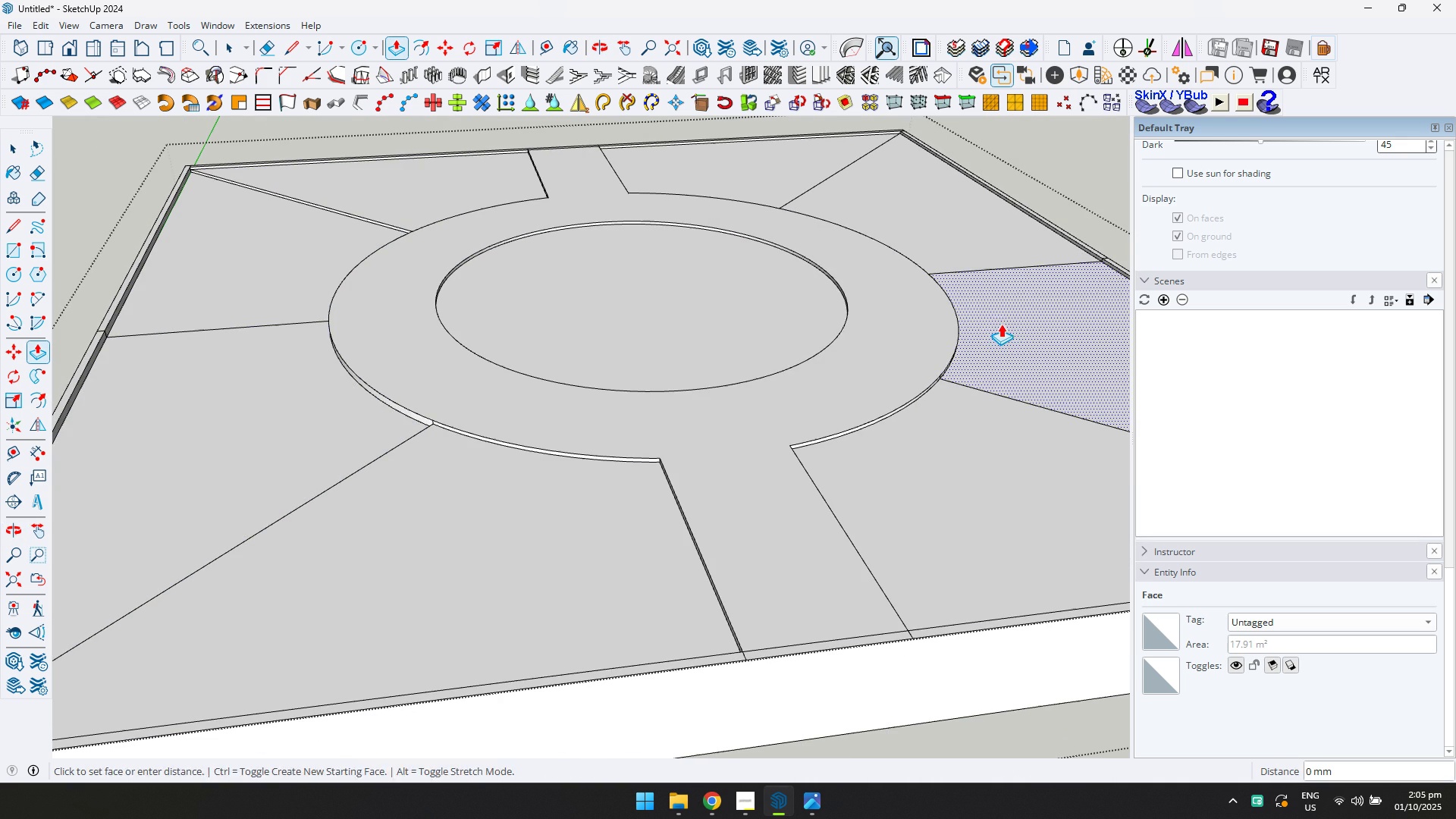 
double_click([1001, 324])
 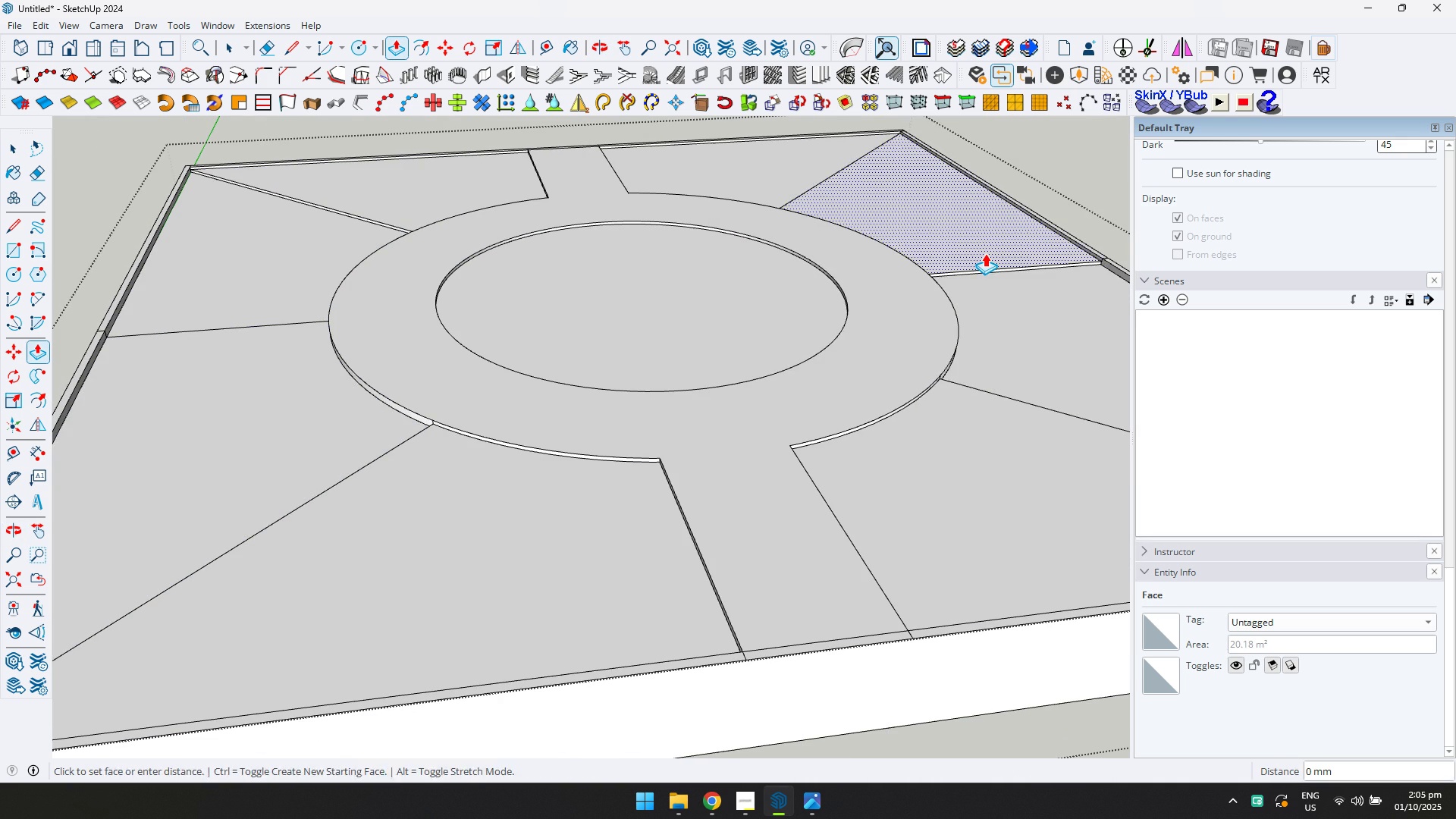 
triple_click([985, 253])
 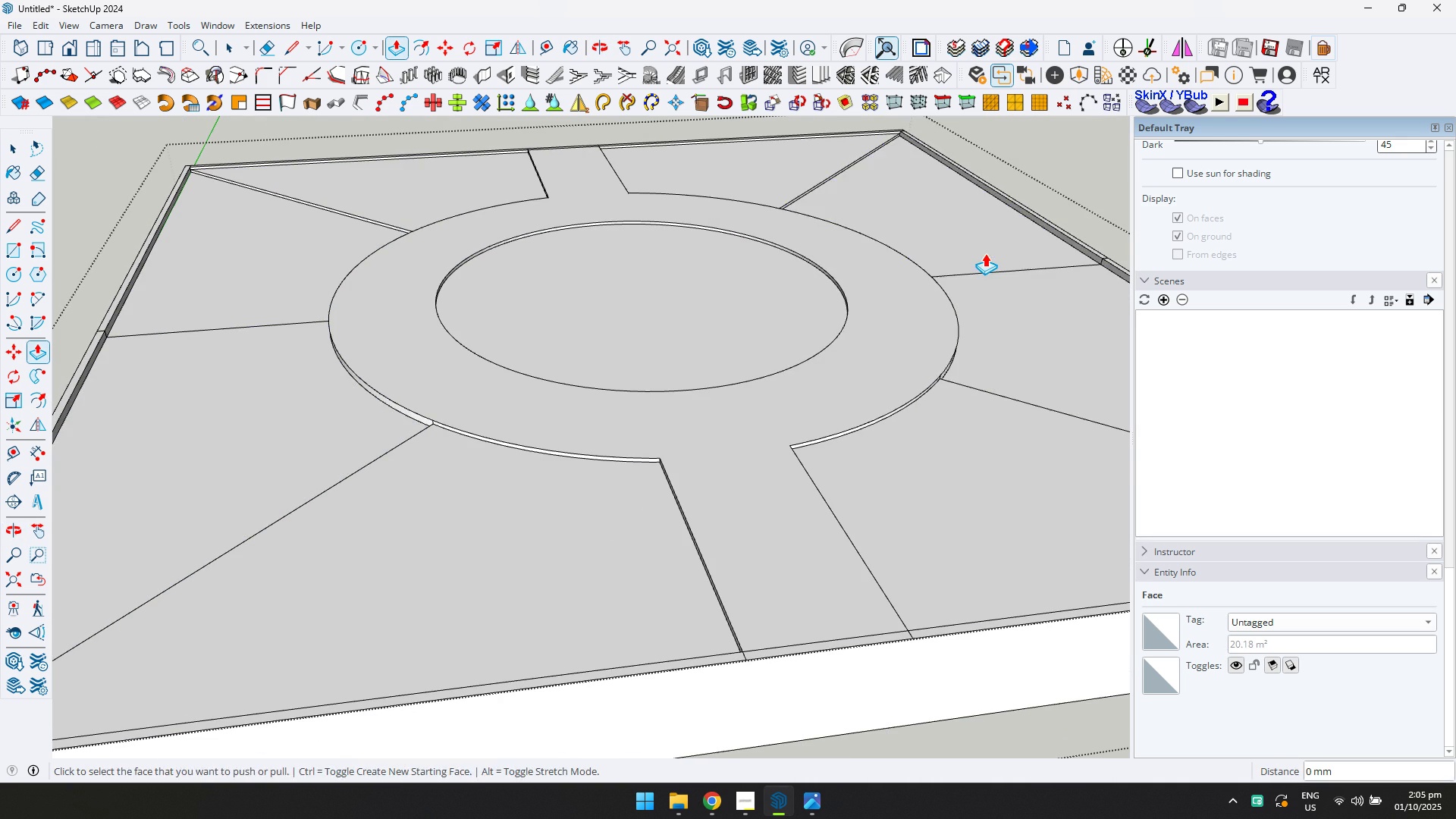 
triple_click([985, 253])
 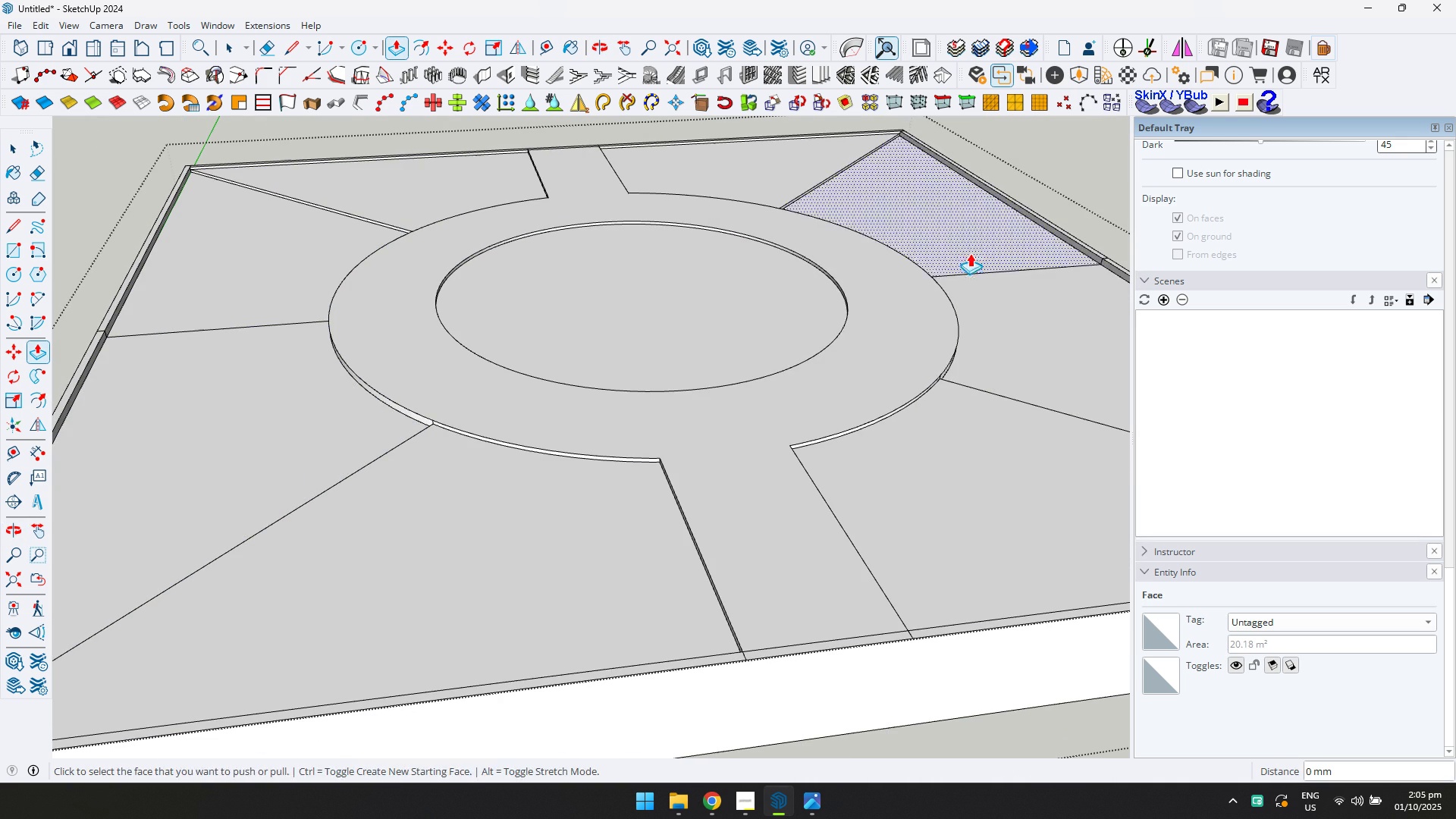 
scroll: coordinate [881, 276], scroll_direction: down, amount: 6.0
 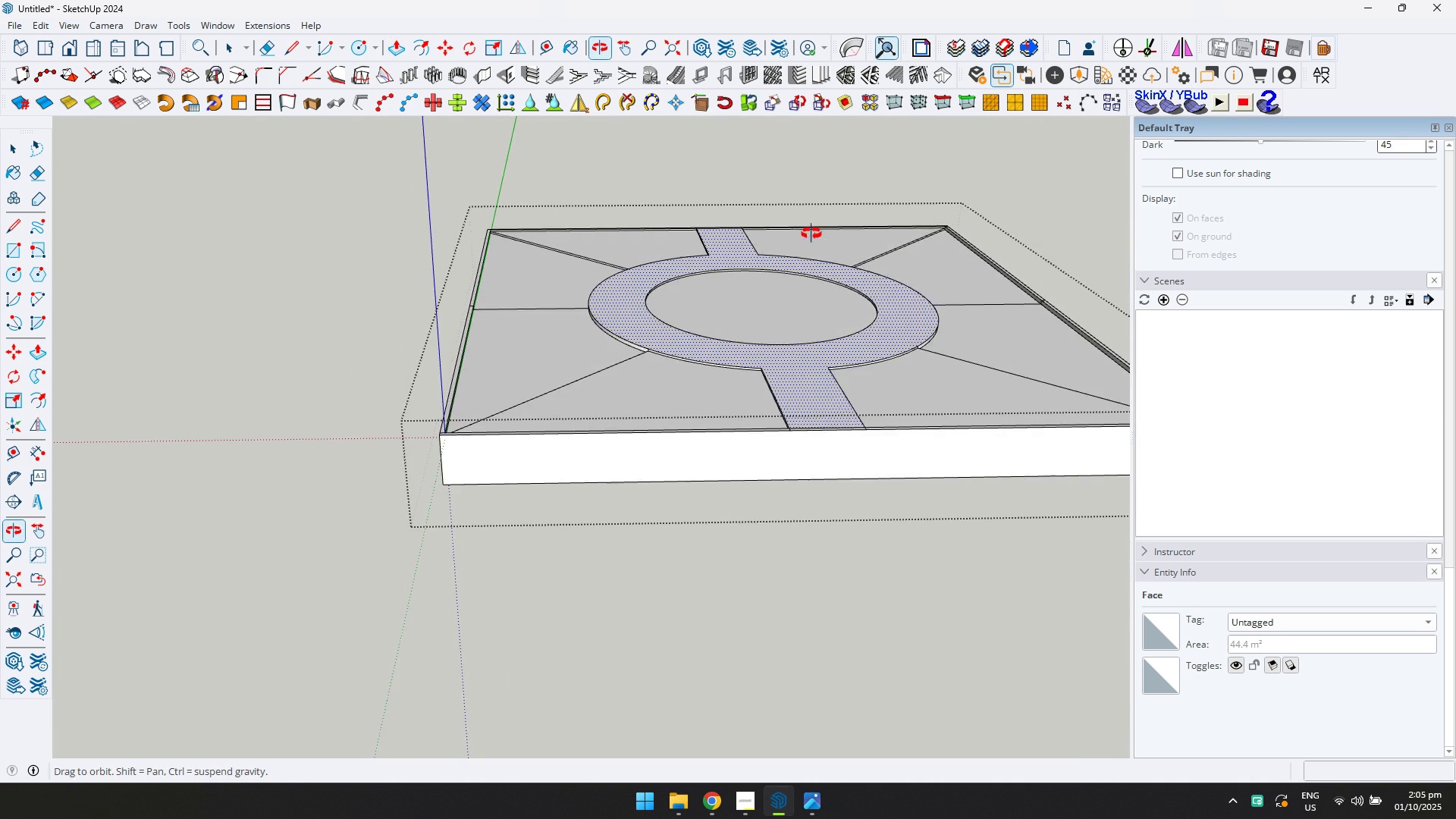 
scroll: coordinate [840, 384], scroll_direction: up, amount: 7.0
 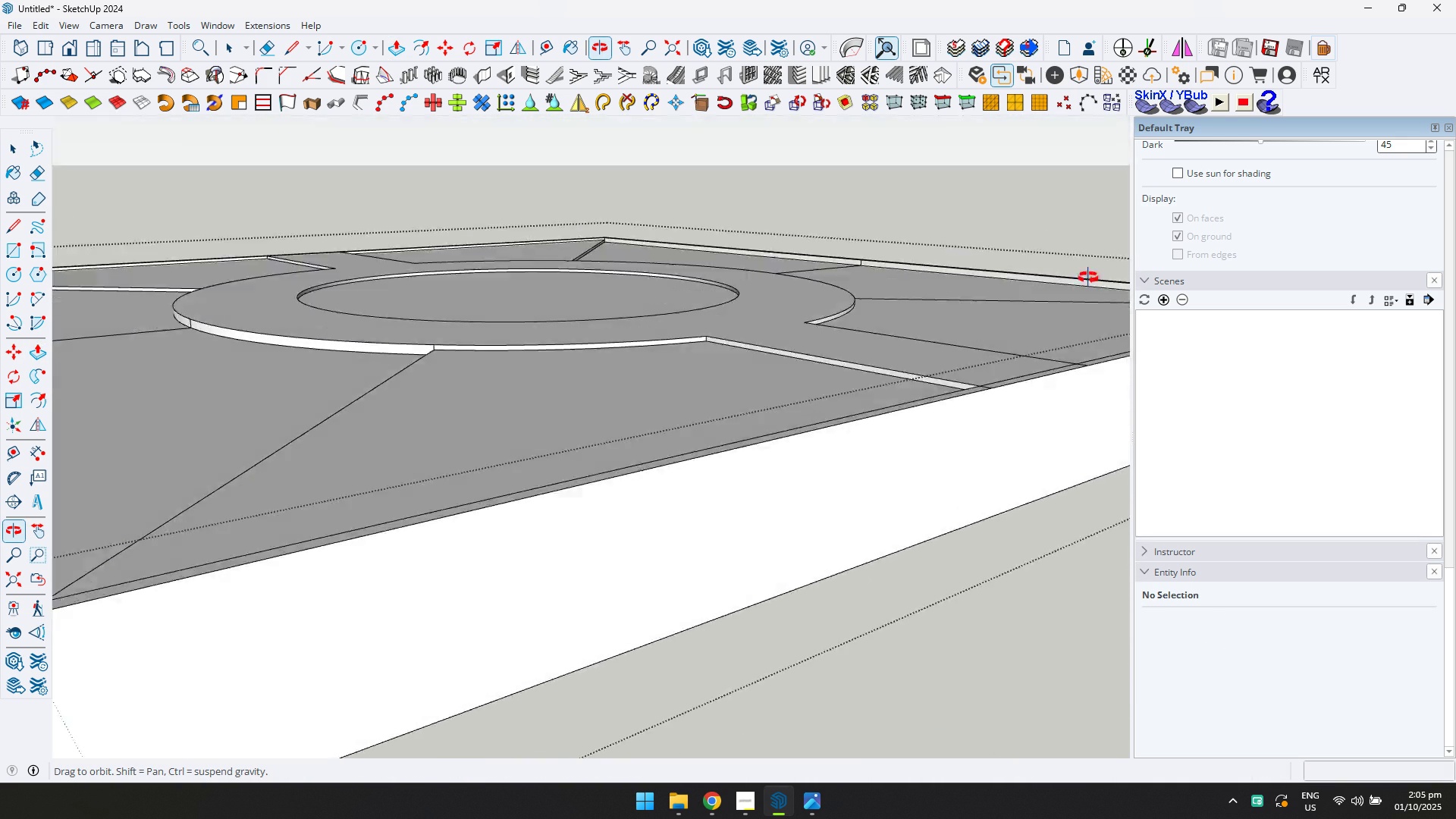 
scroll: coordinate [622, 352], scroll_direction: down, amount: 5.0
 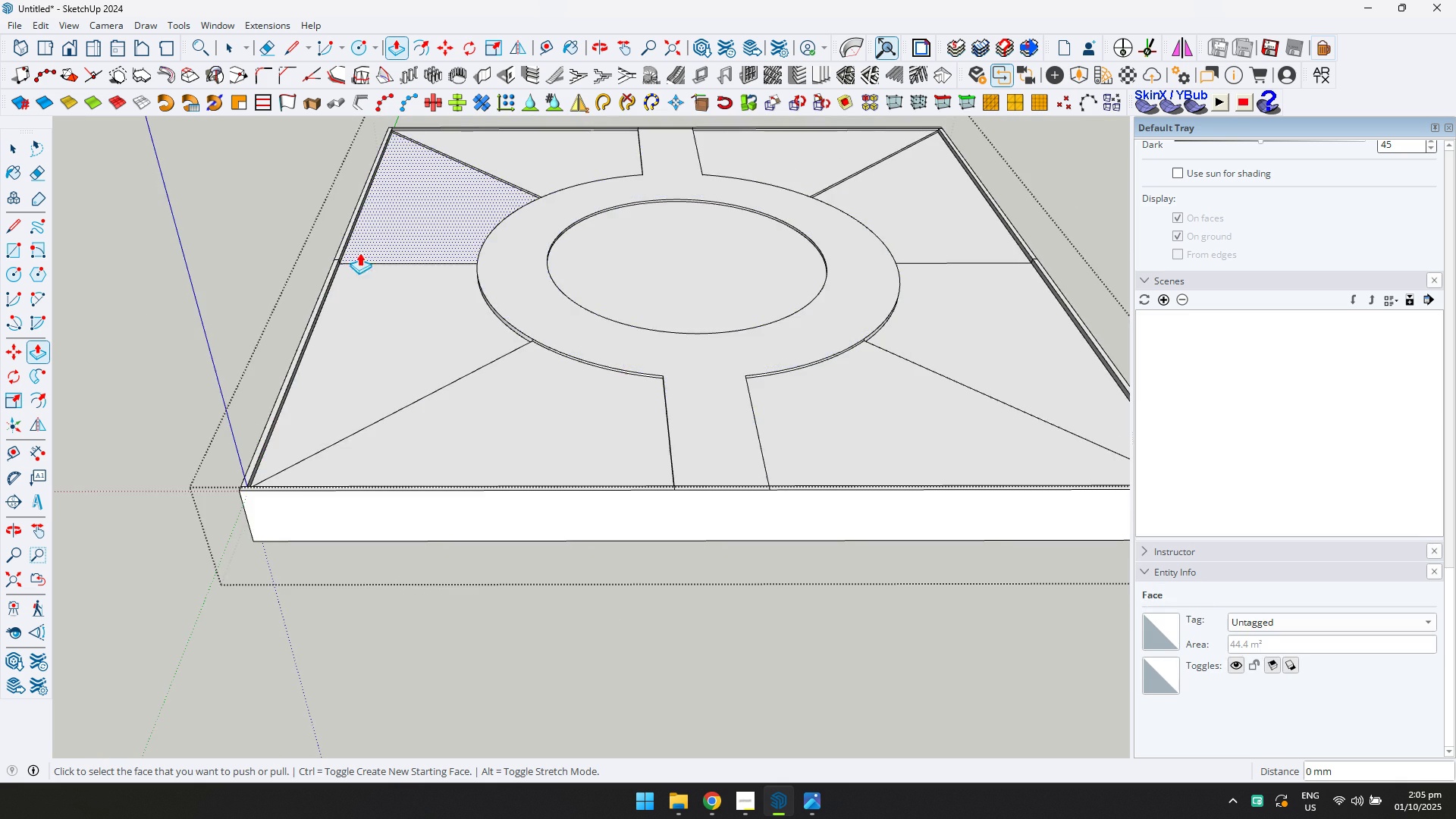 
scroll: coordinate [388, 255], scroll_direction: up, amount: 4.0
 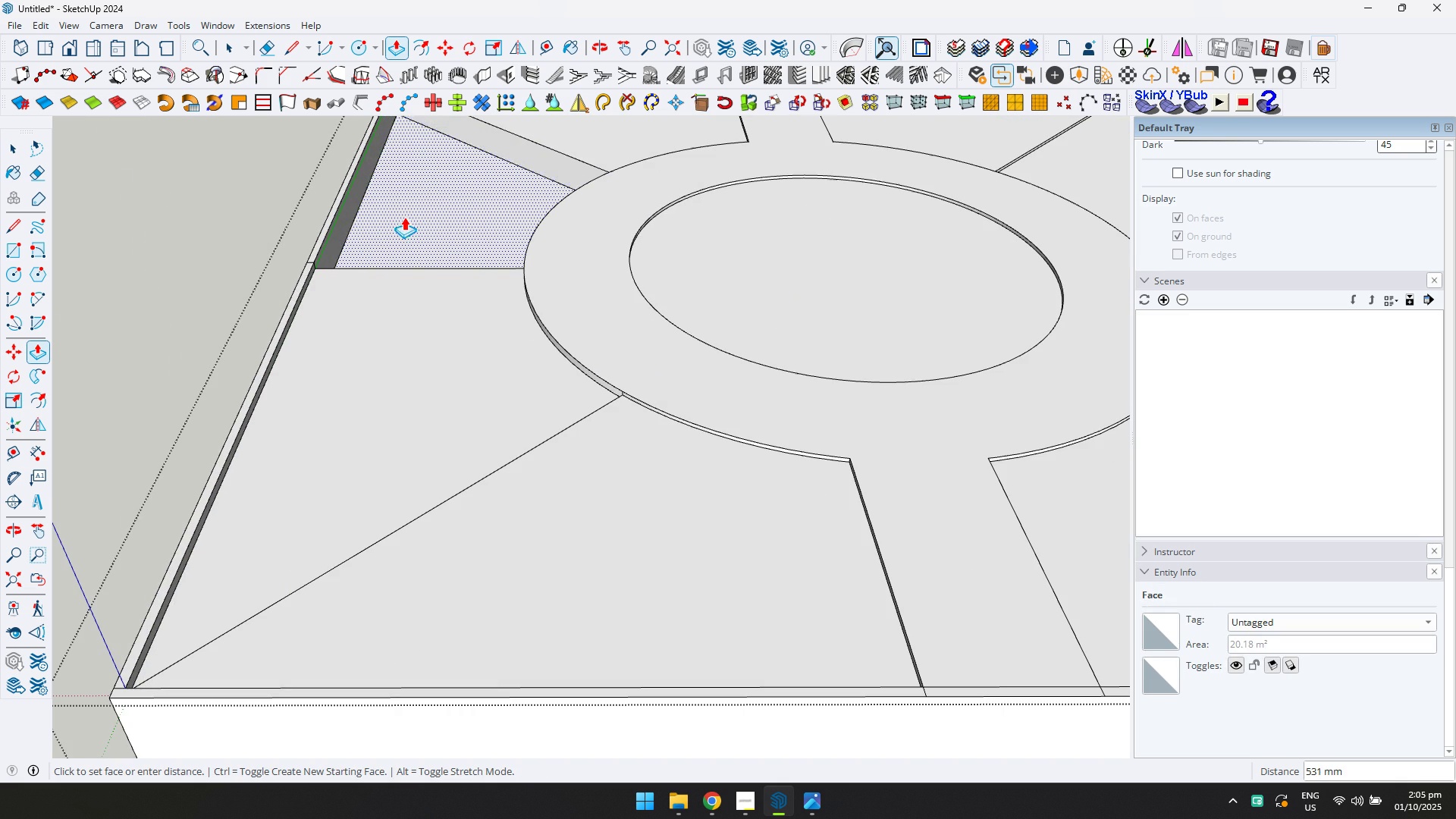 
scroll: coordinate [830, 361], scroll_direction: down, amount: 8.0
 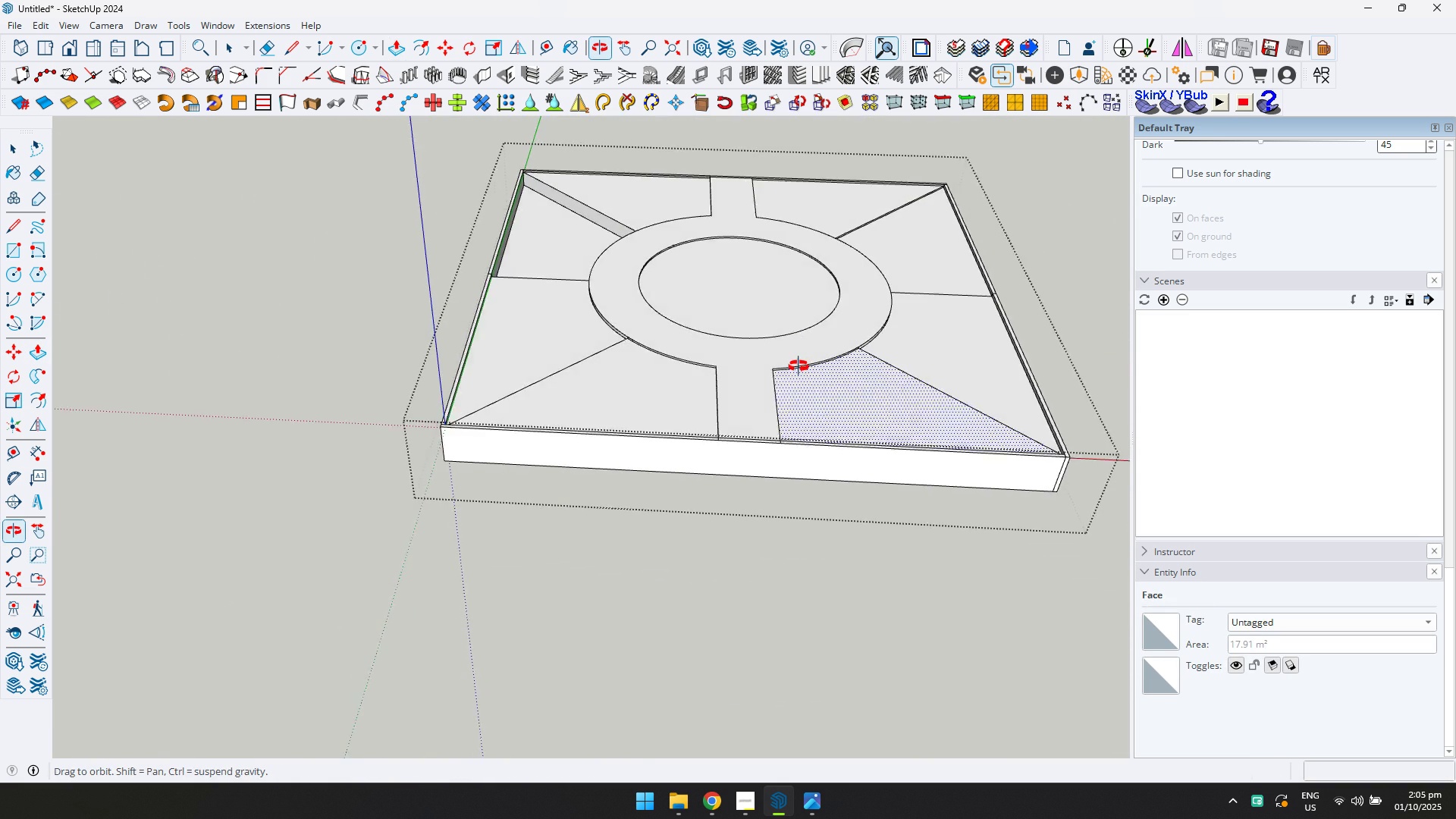 
scroll: coordinate [899, 360], scroll_direction: up, amount: 4.0
 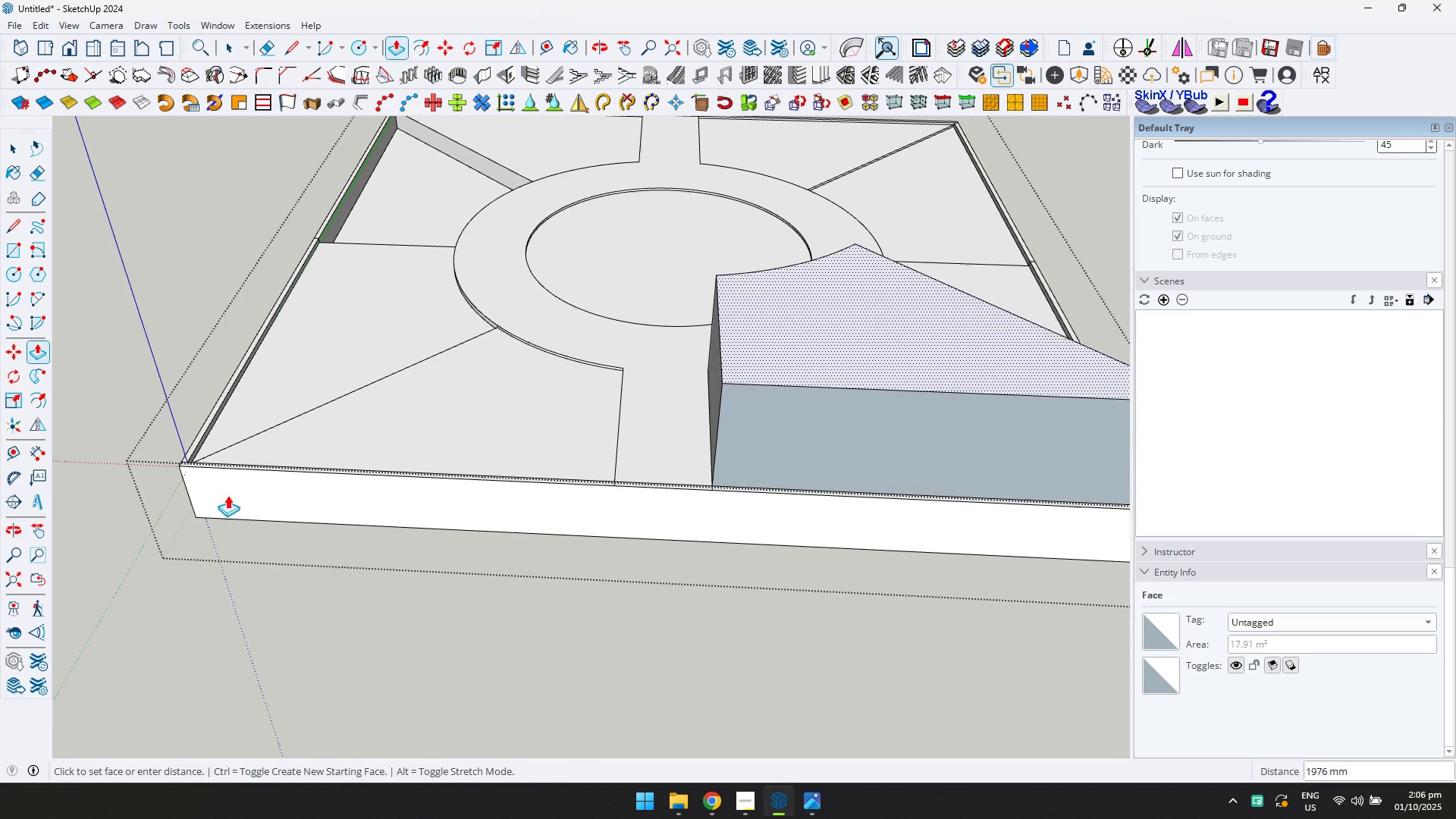 
left_click([189, 493])
 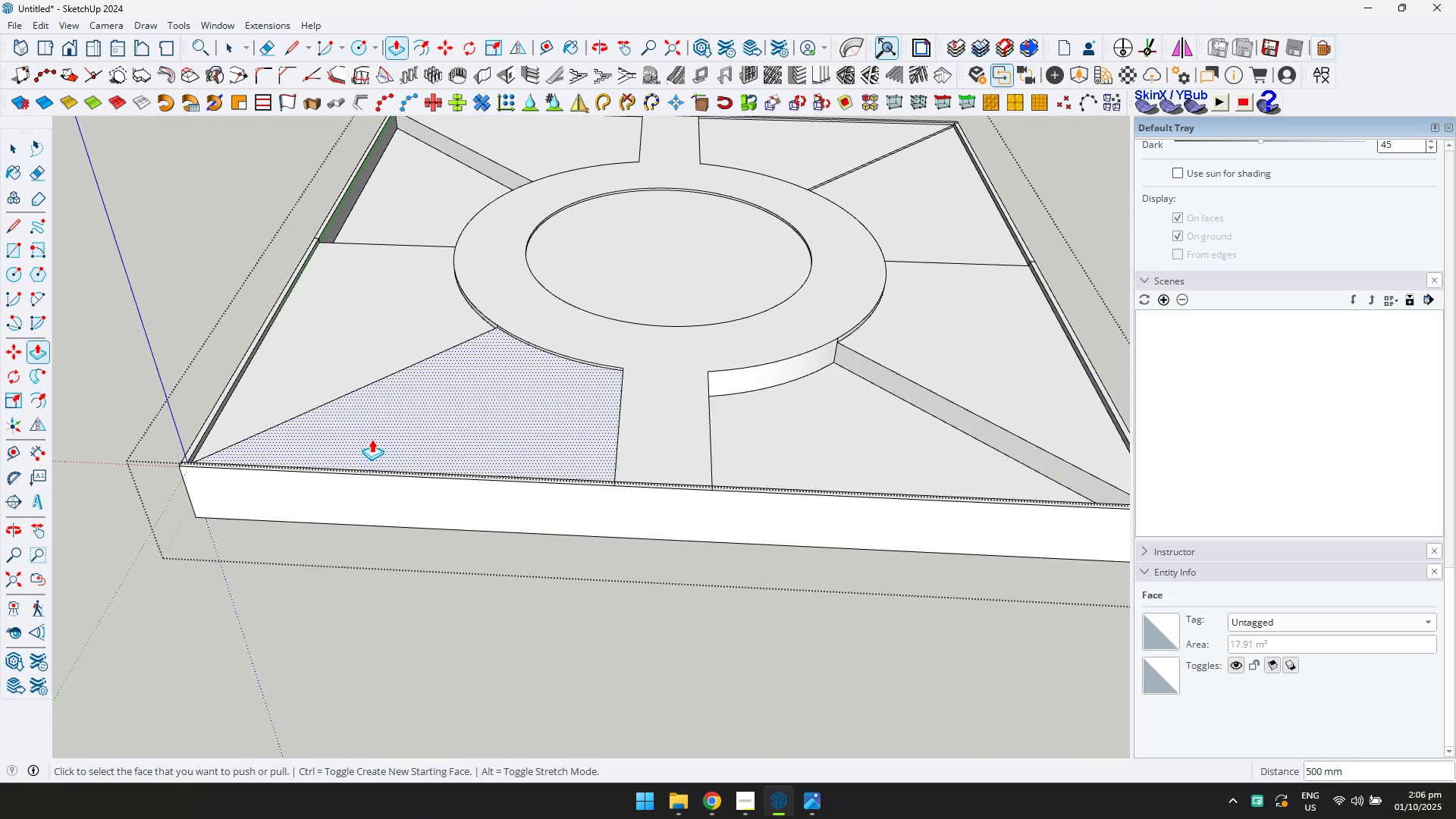 
scroll: coordinate [438, 406], scroll_direction: down, amount: 4.0
 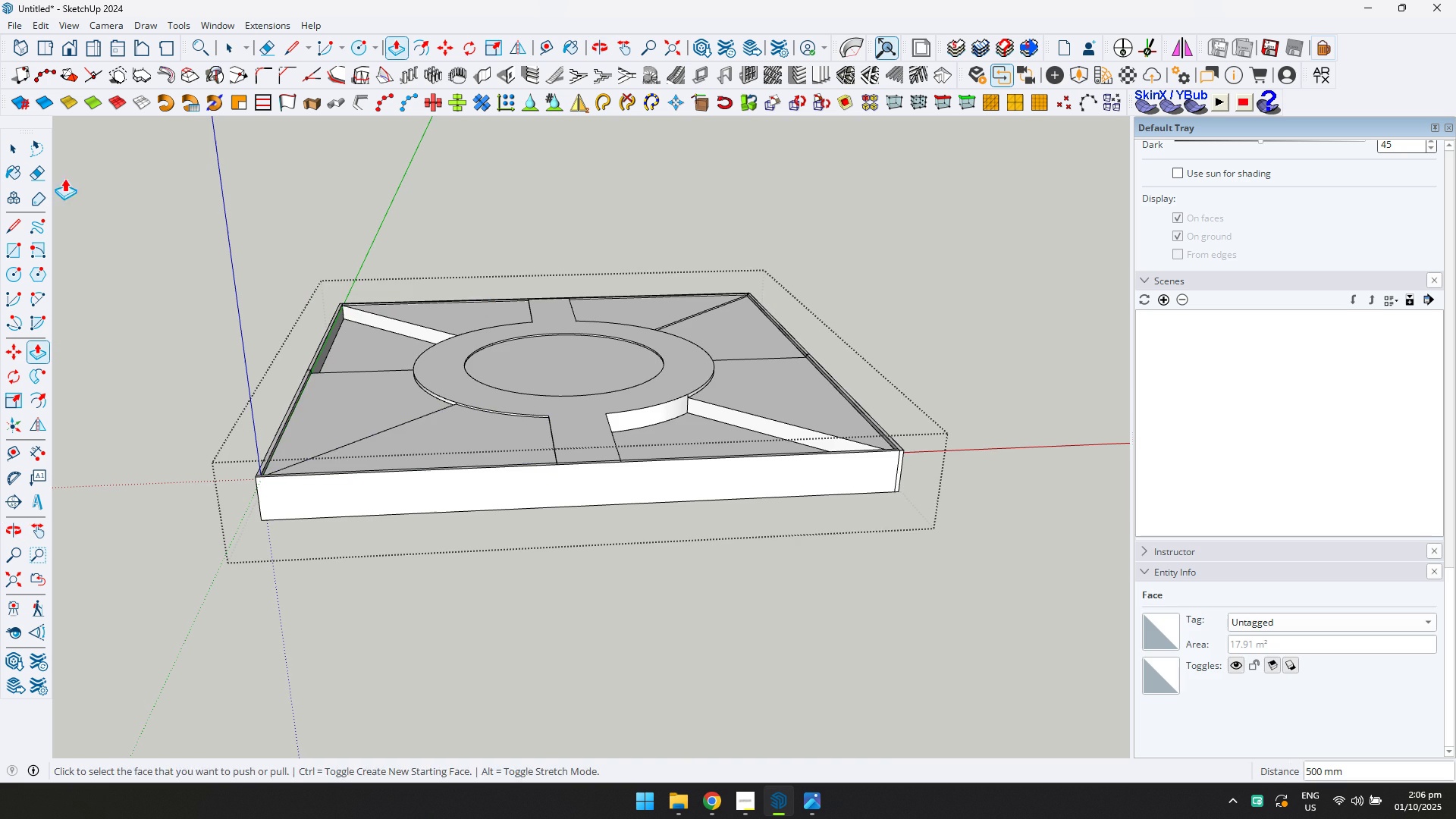 
left_click([11, 143])
 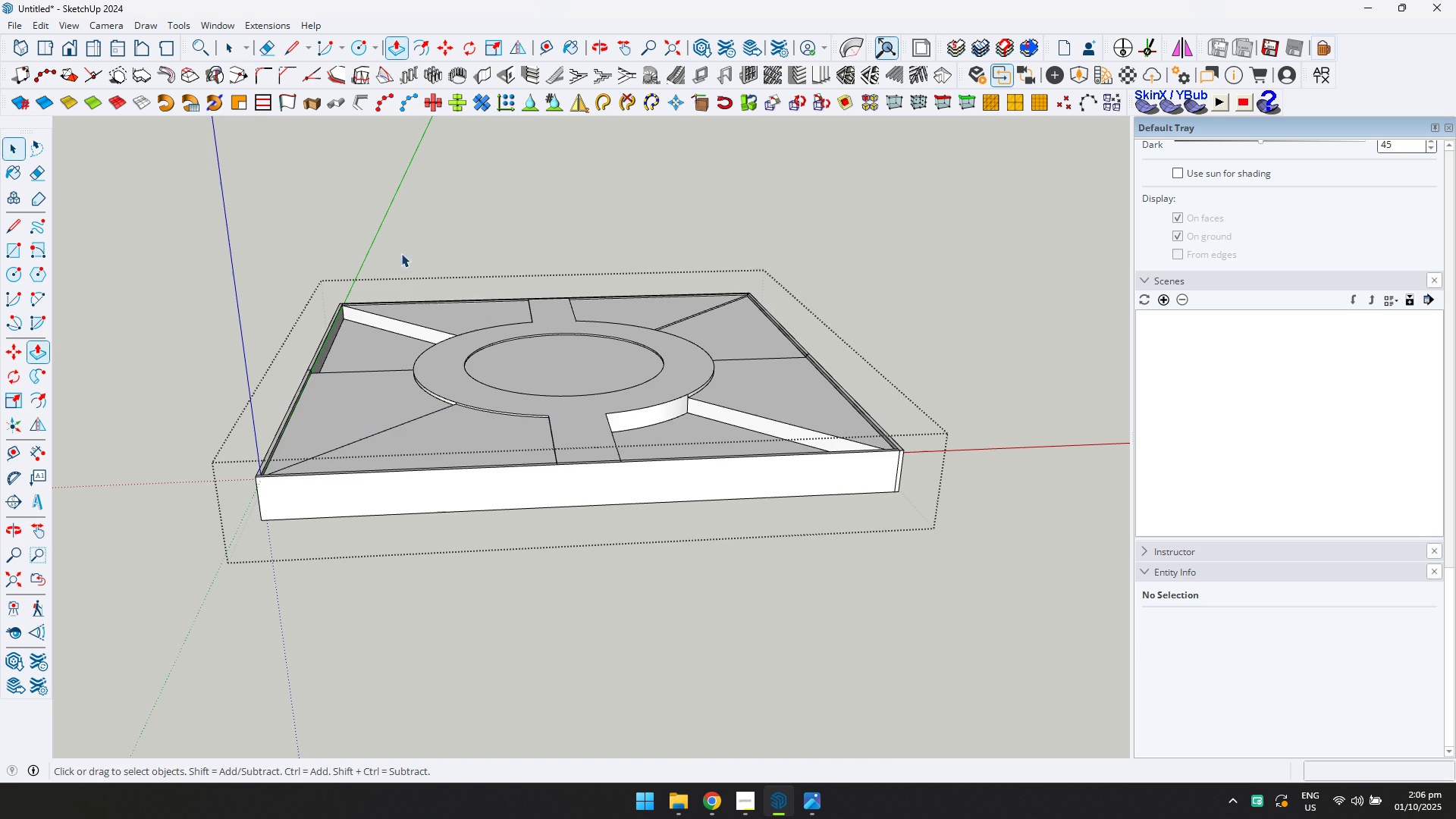 
scroll: coordinate [659, 448], scroll_direction: up, amount: 4.0
 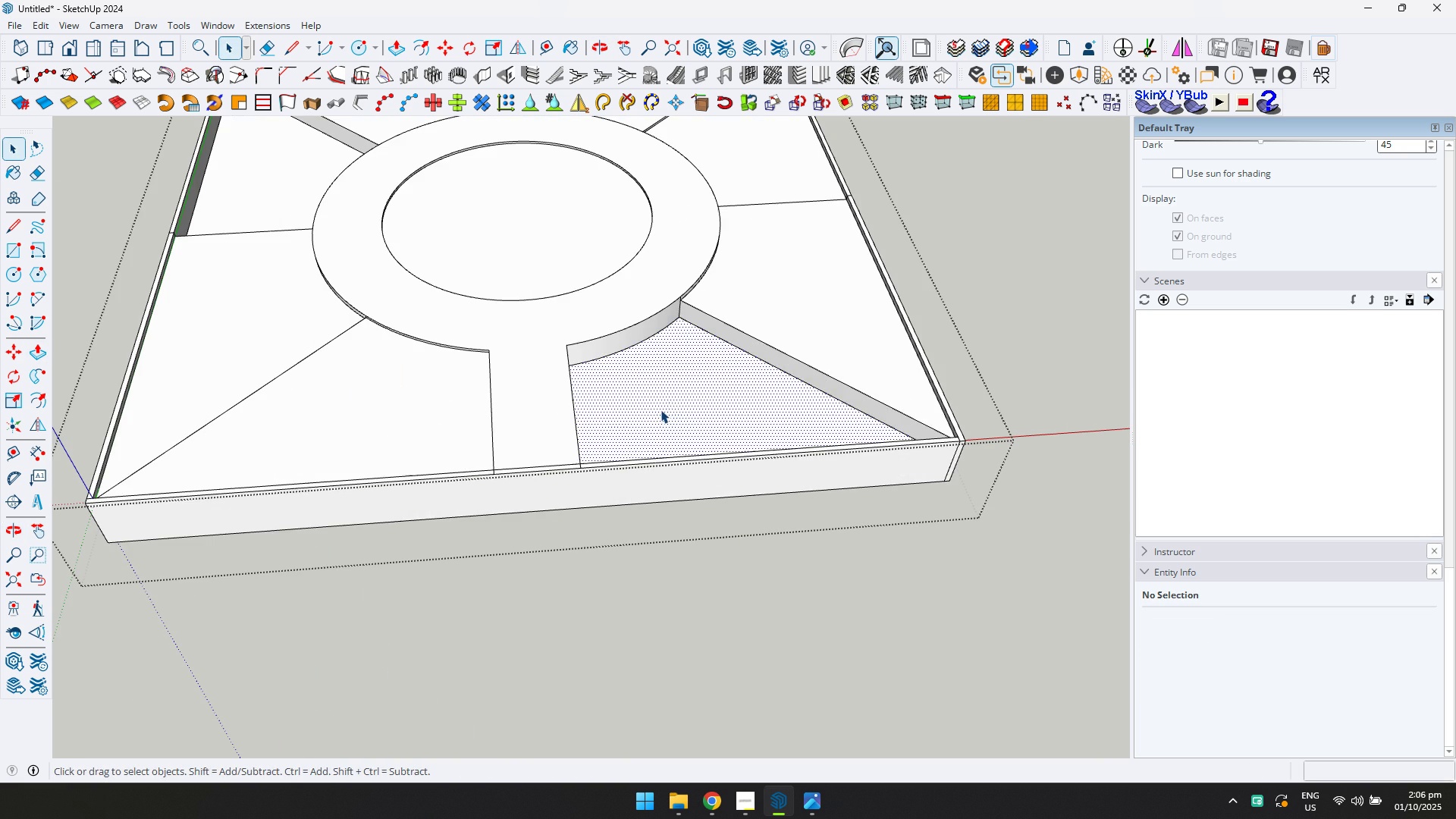 
double_click([664, 405])
 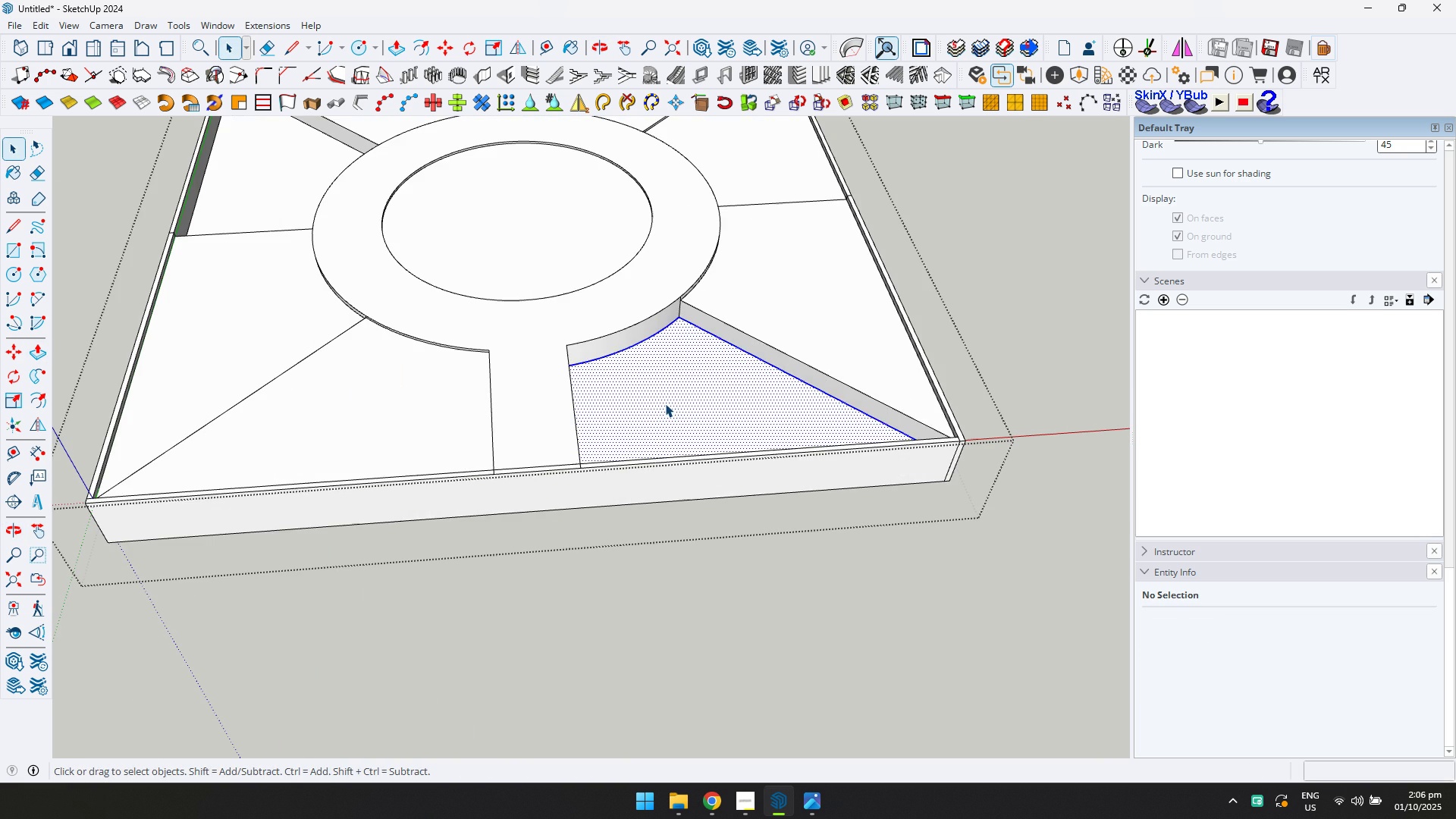 
triple_click([665, 403])
 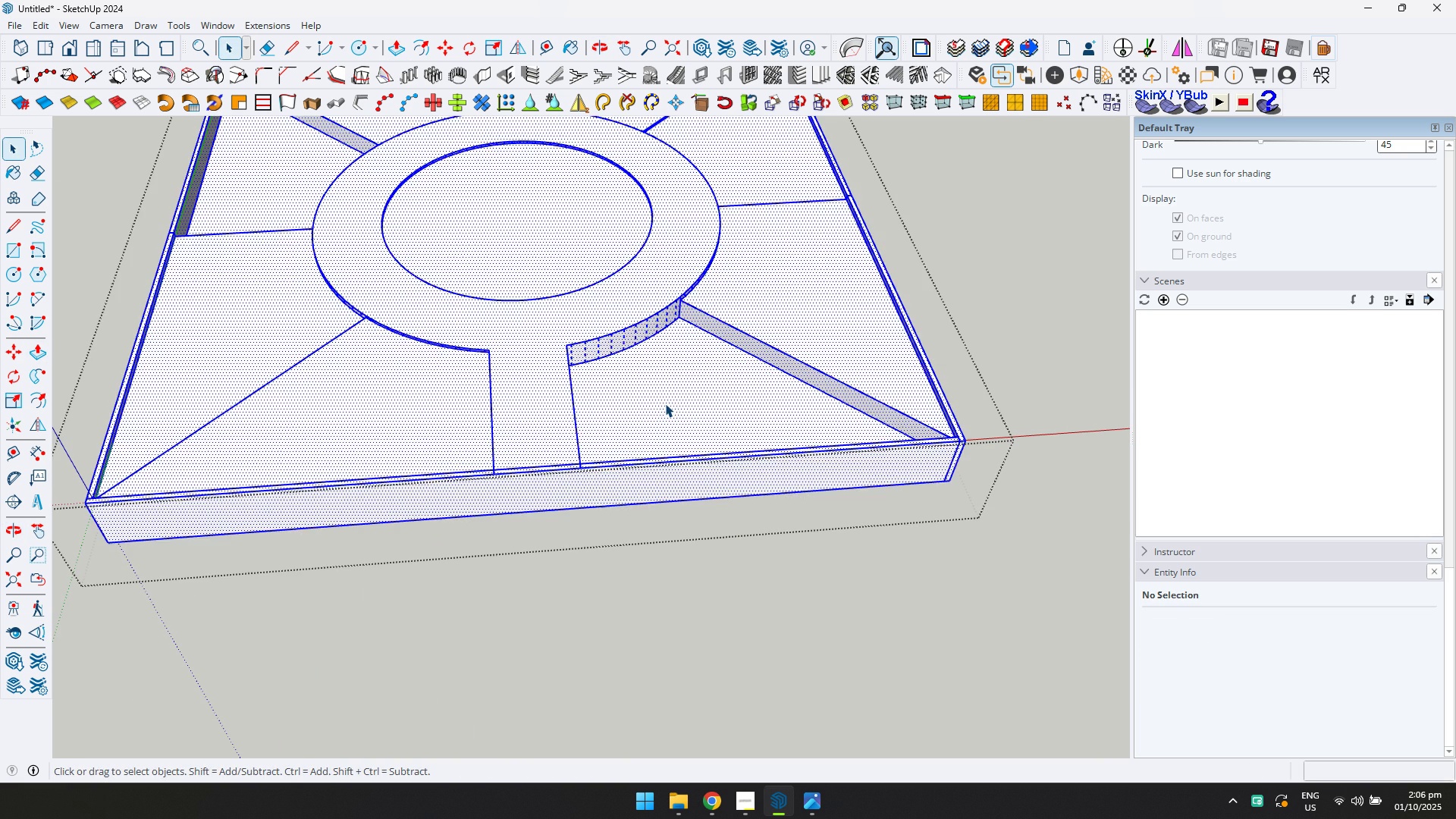 
triple_click([665, 403])
 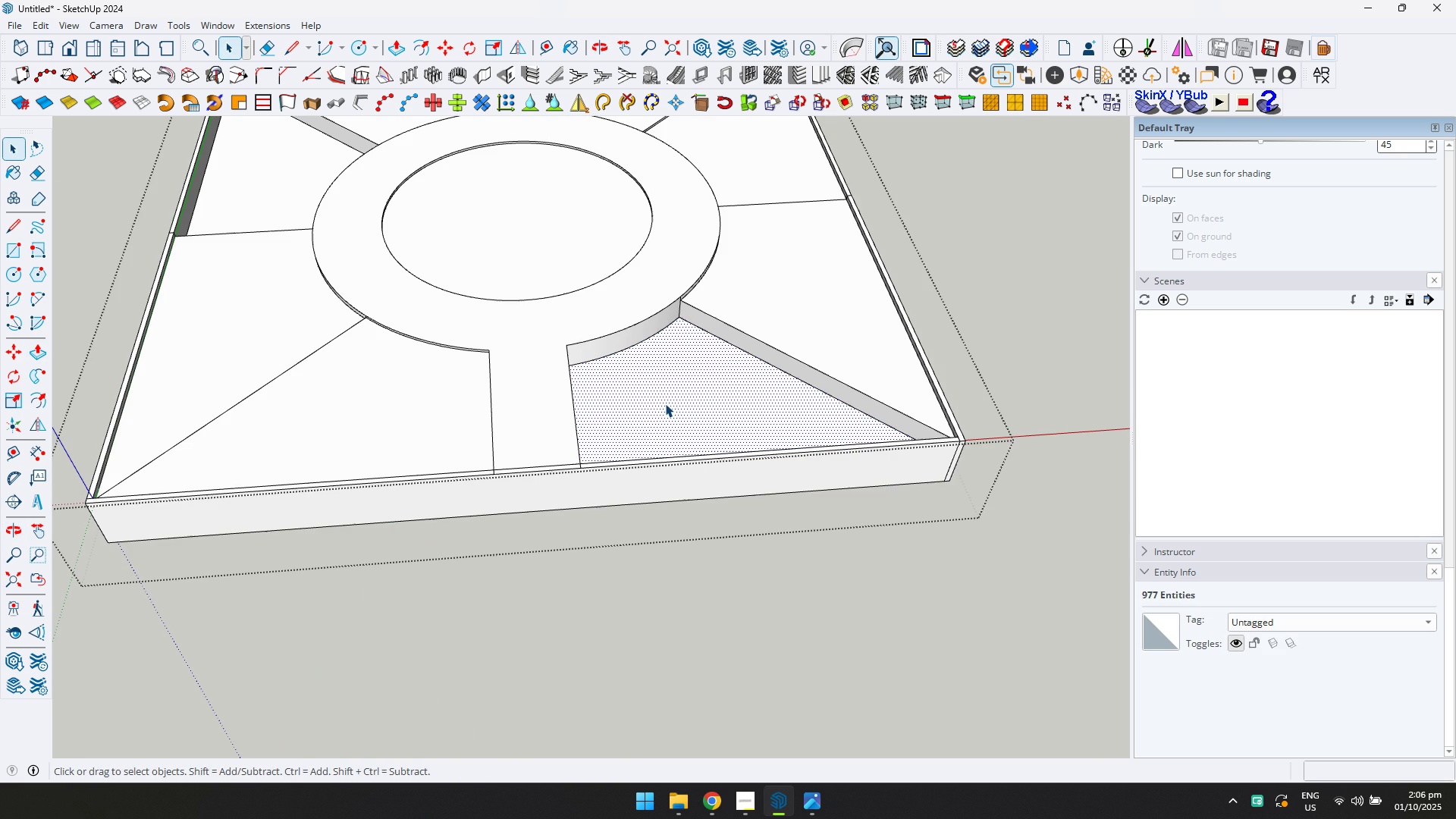 
double_click([665, 403])